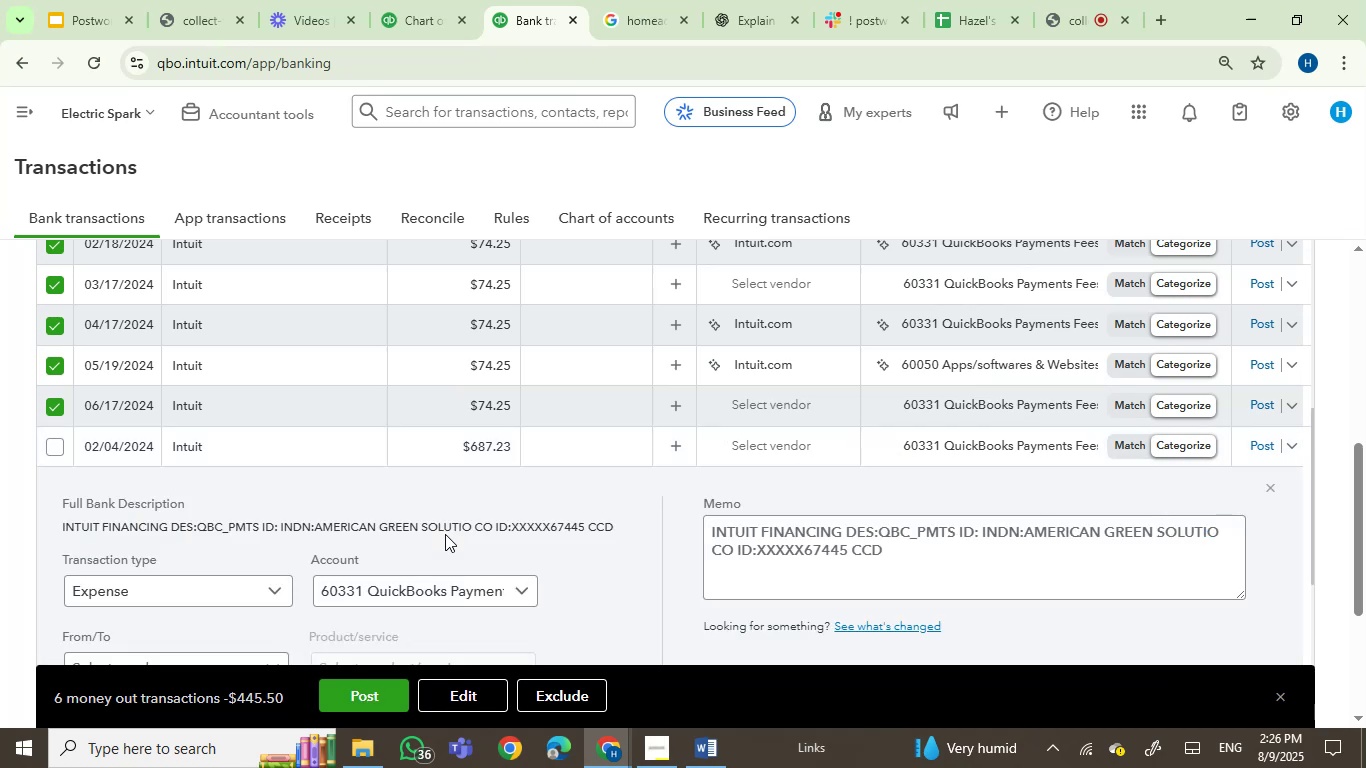 
left_click([257, 326])
 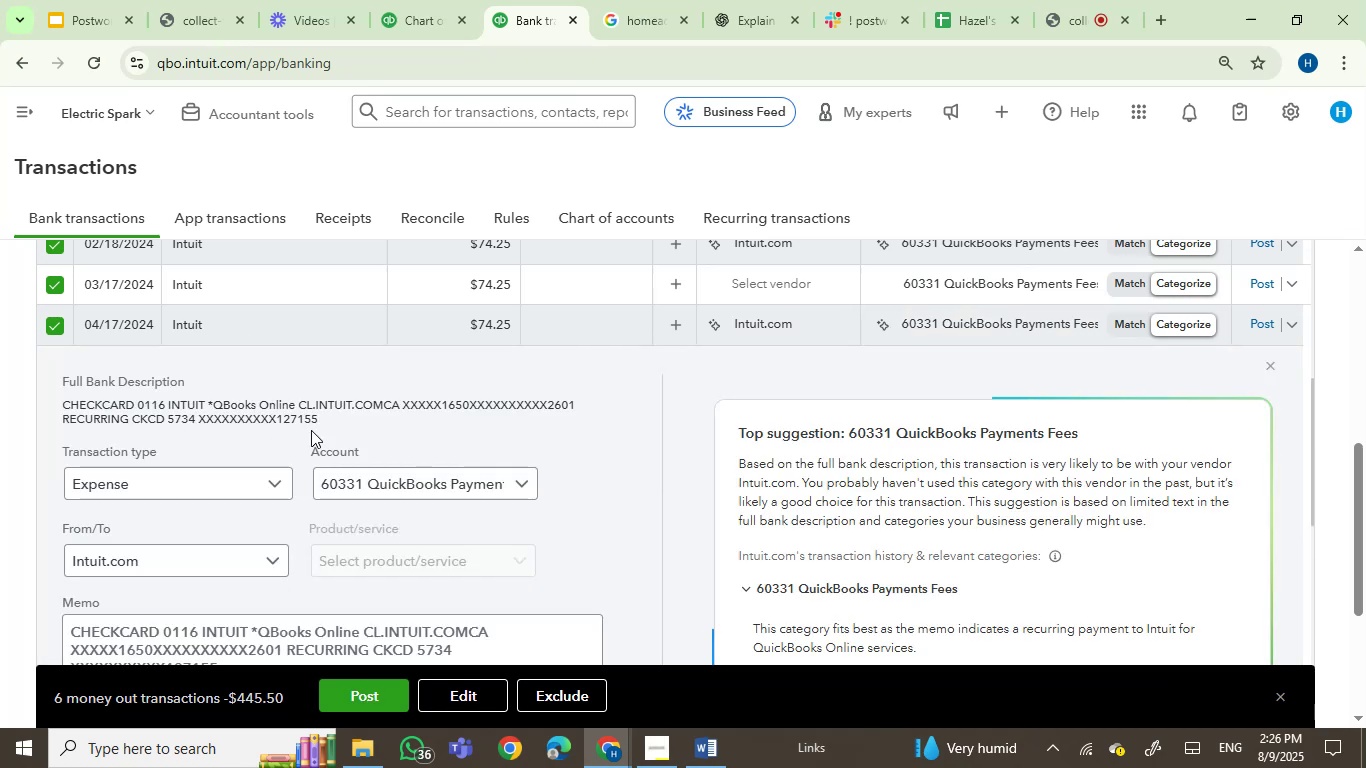 
wait(5.32)
 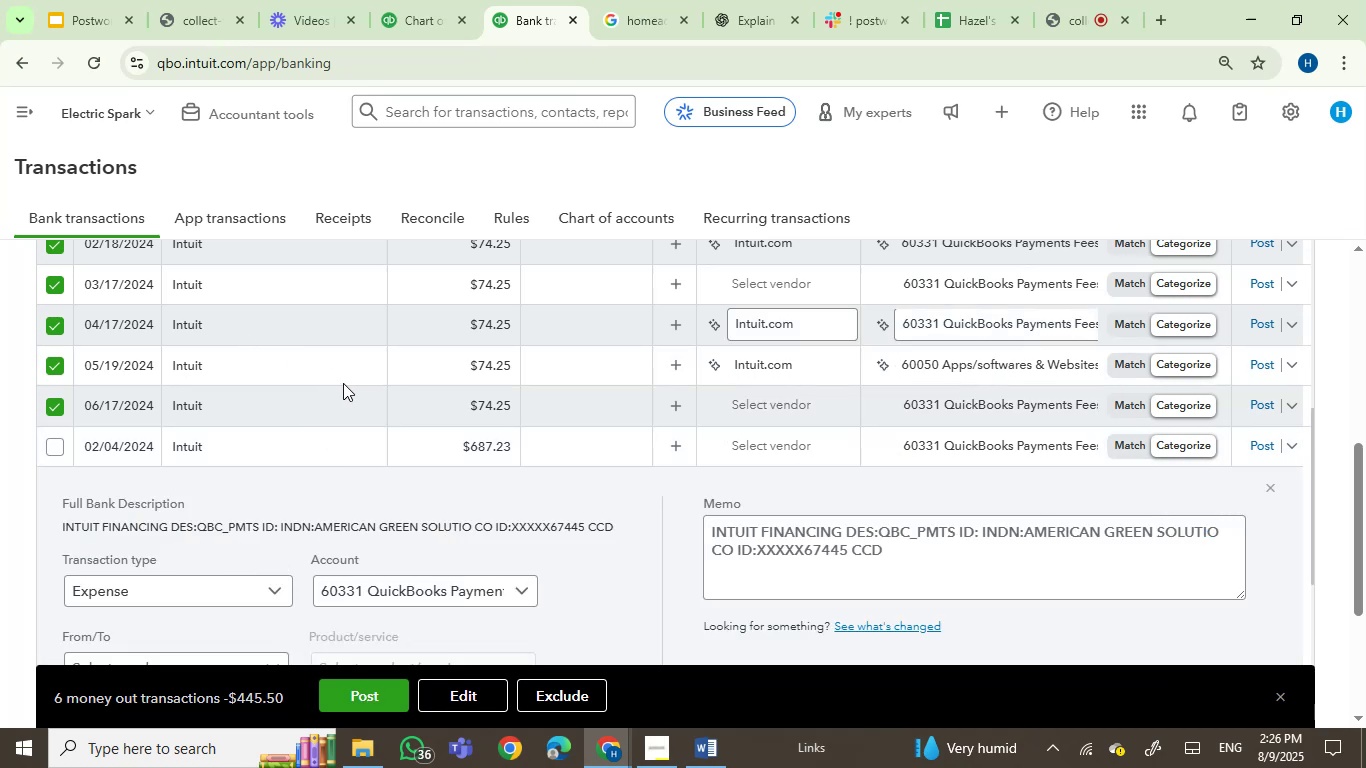 
left_click([466, 708])
 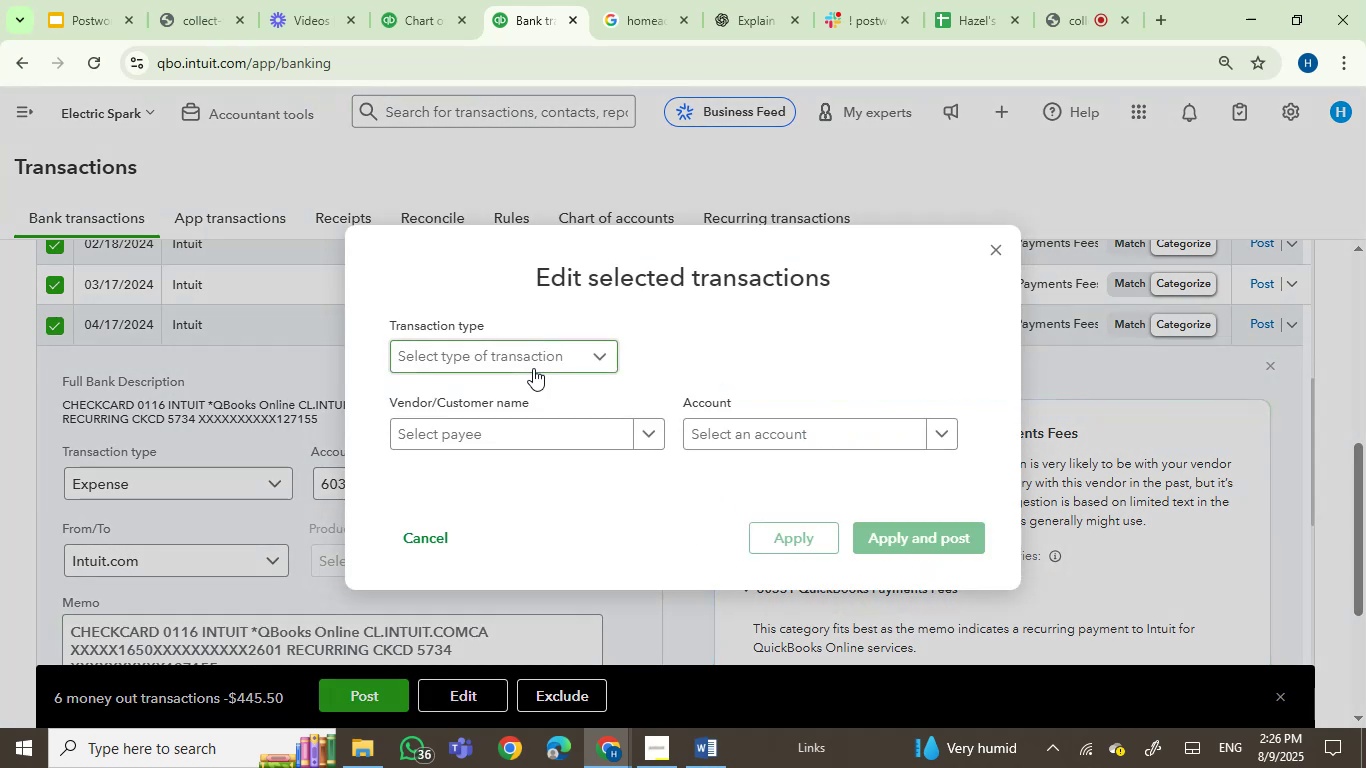 
left_click([535, 440])
 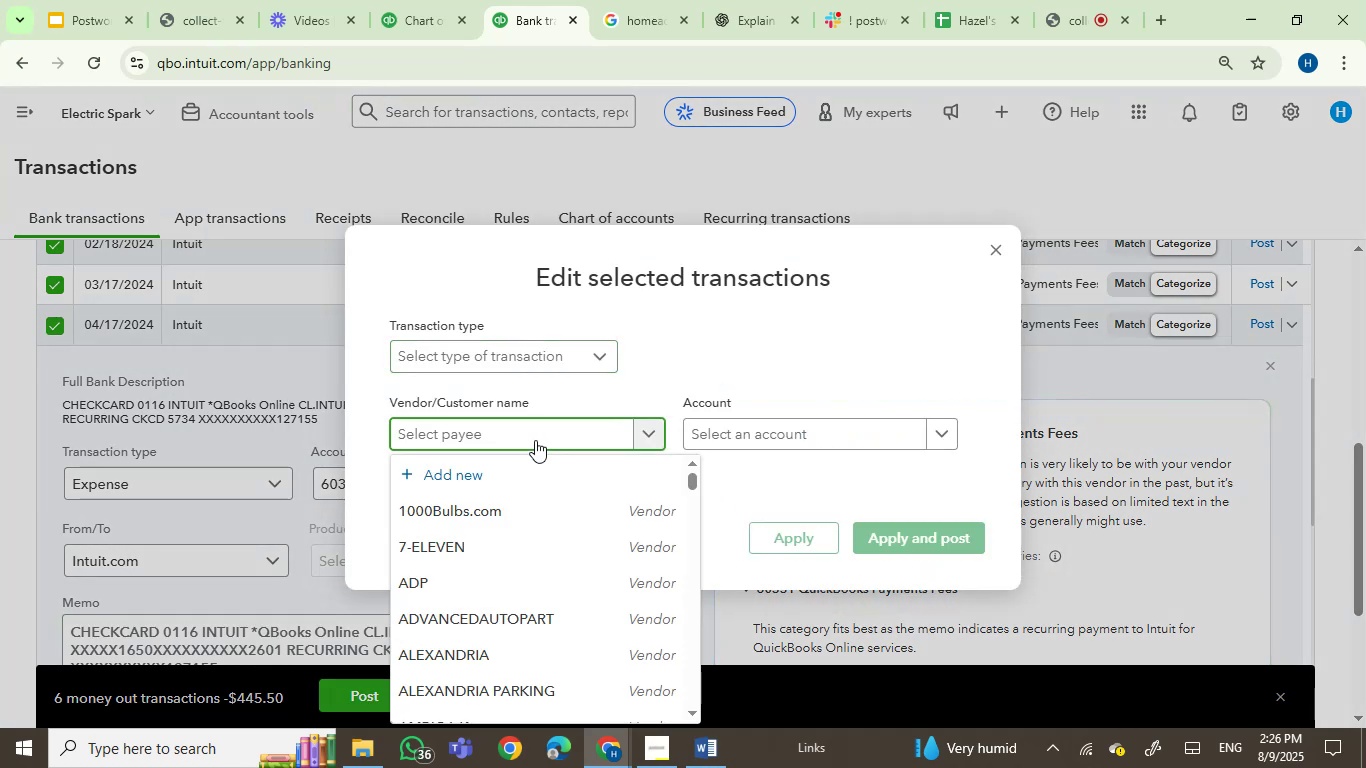 
type(int)
 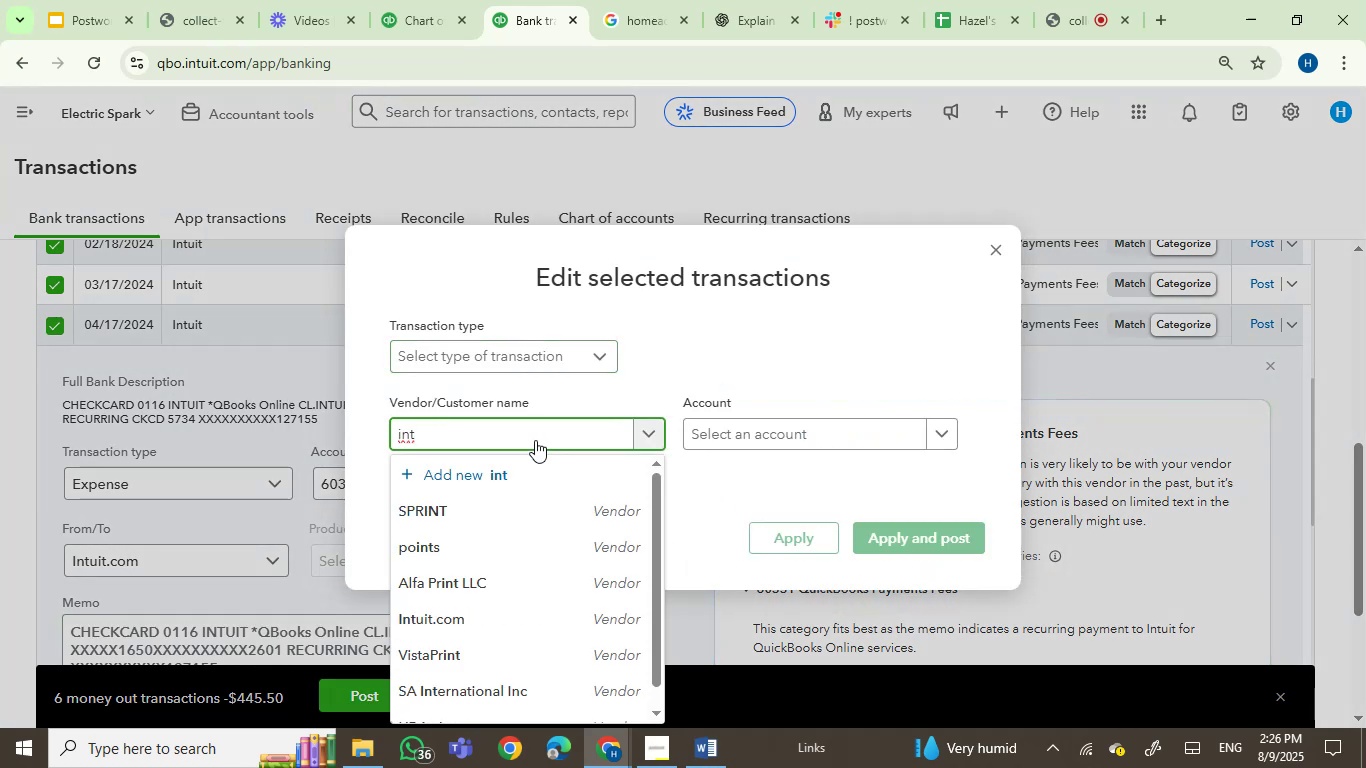 
left_click([480, 619])
 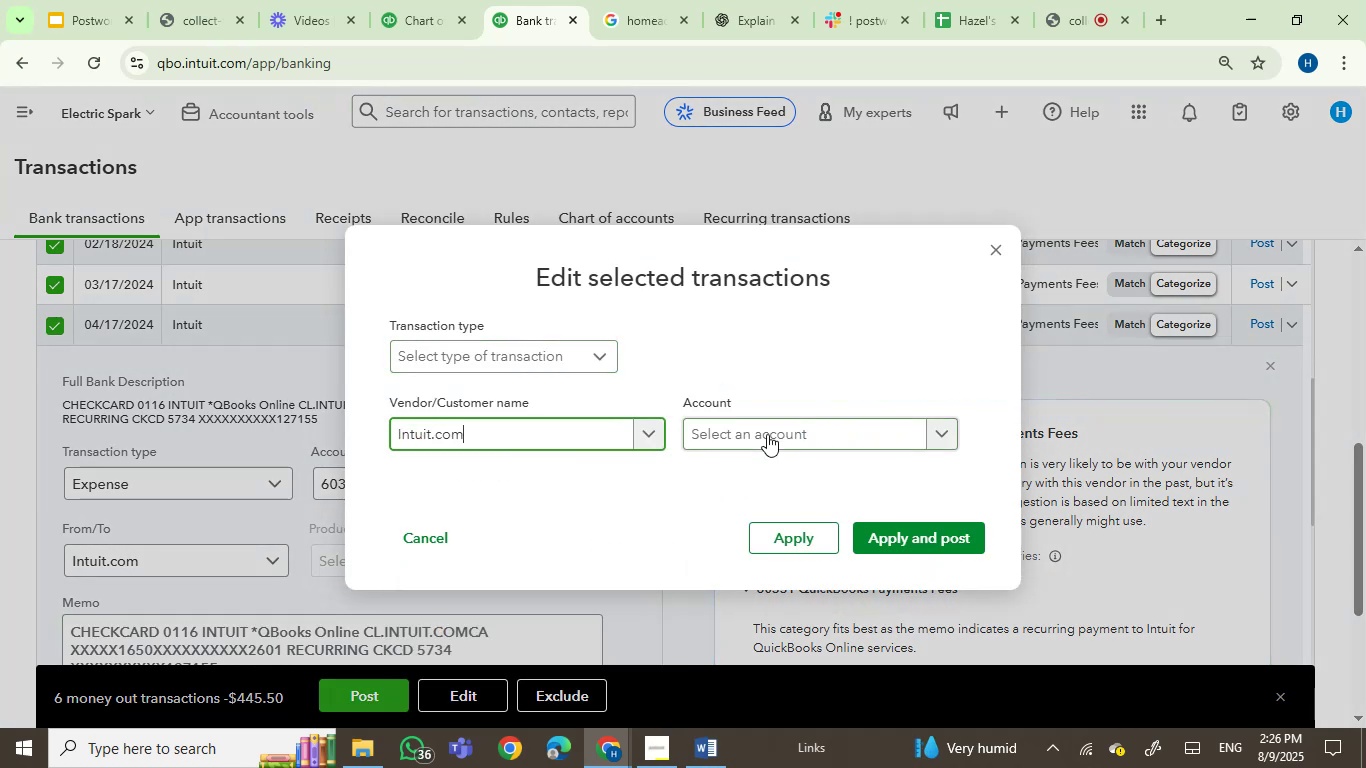 
left_click([767, 434])
 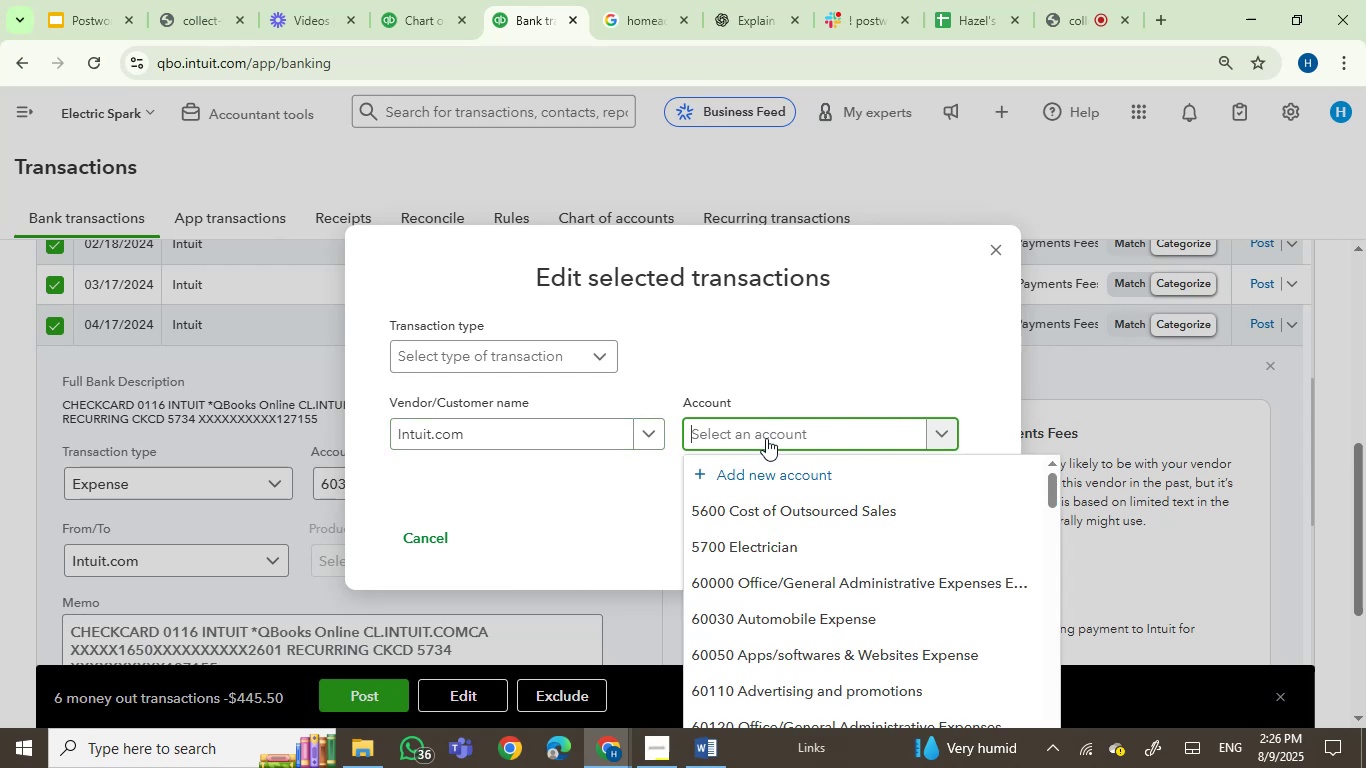 
type(soft)
key(Backspace)
key(Backspace)
key(Backspace)
key(Backspace)
 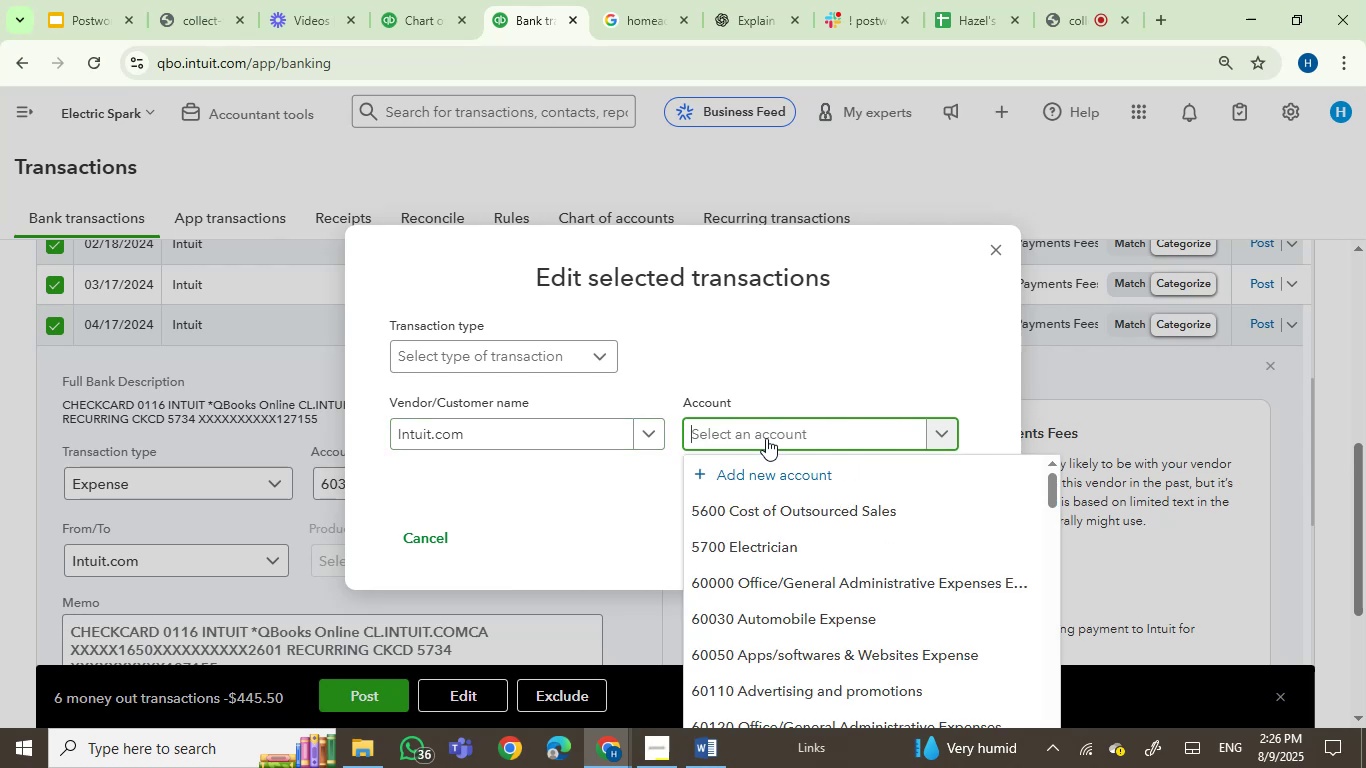 
wait(5.38)
 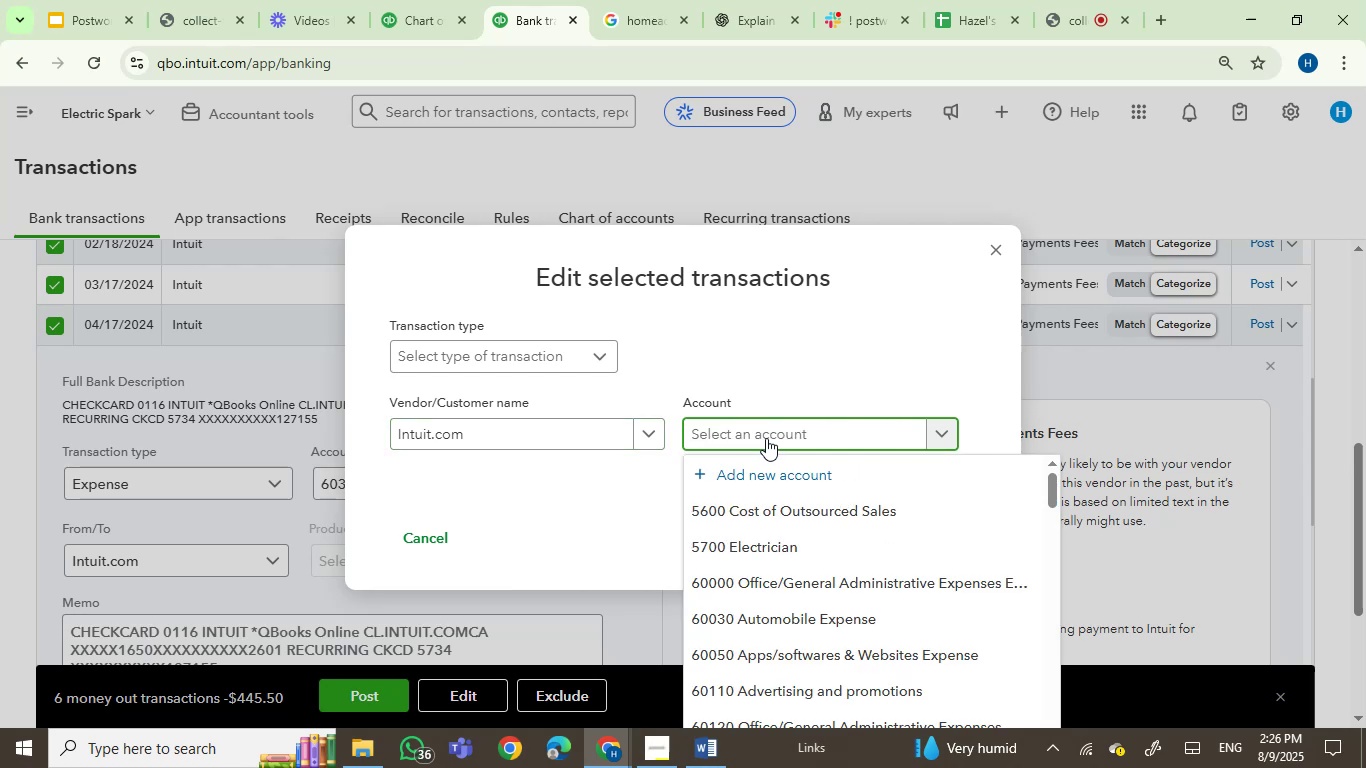 
type(paymen)
 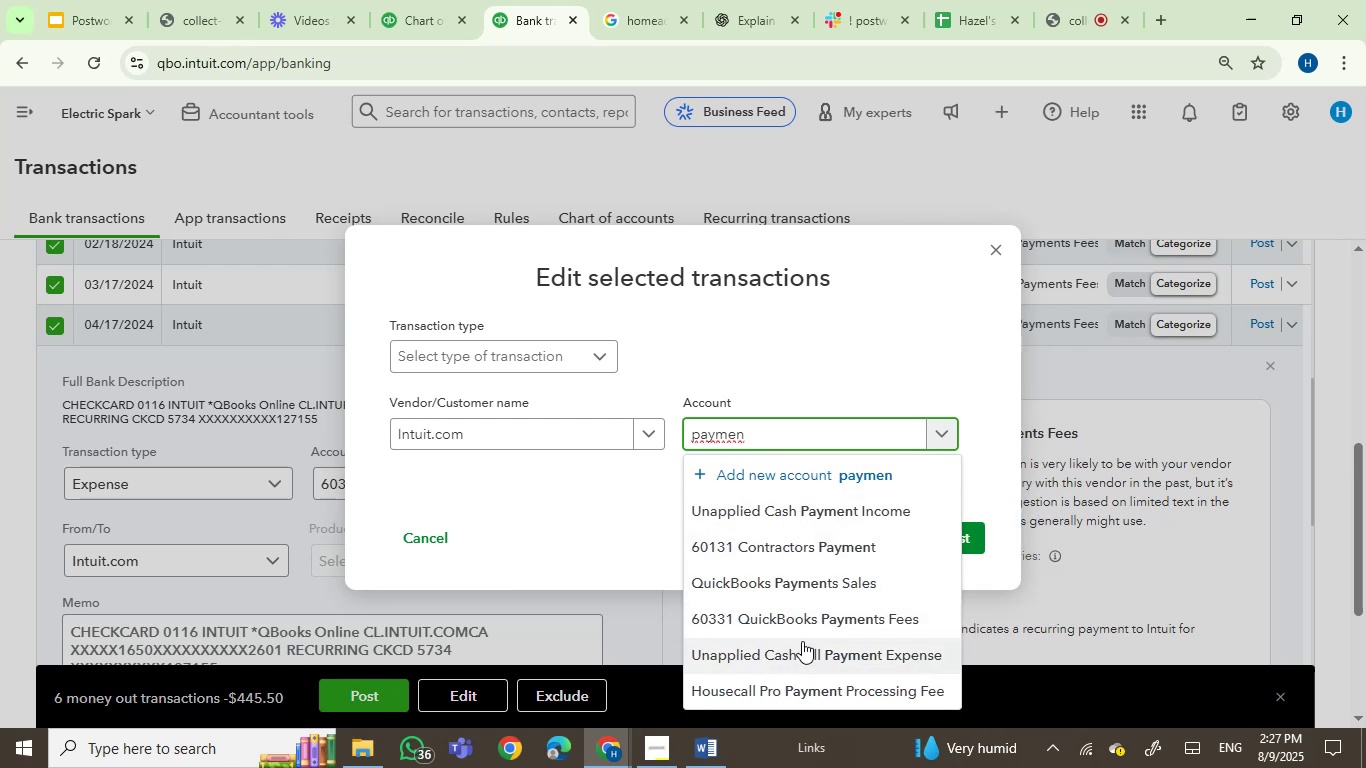 
wait(11.29)
 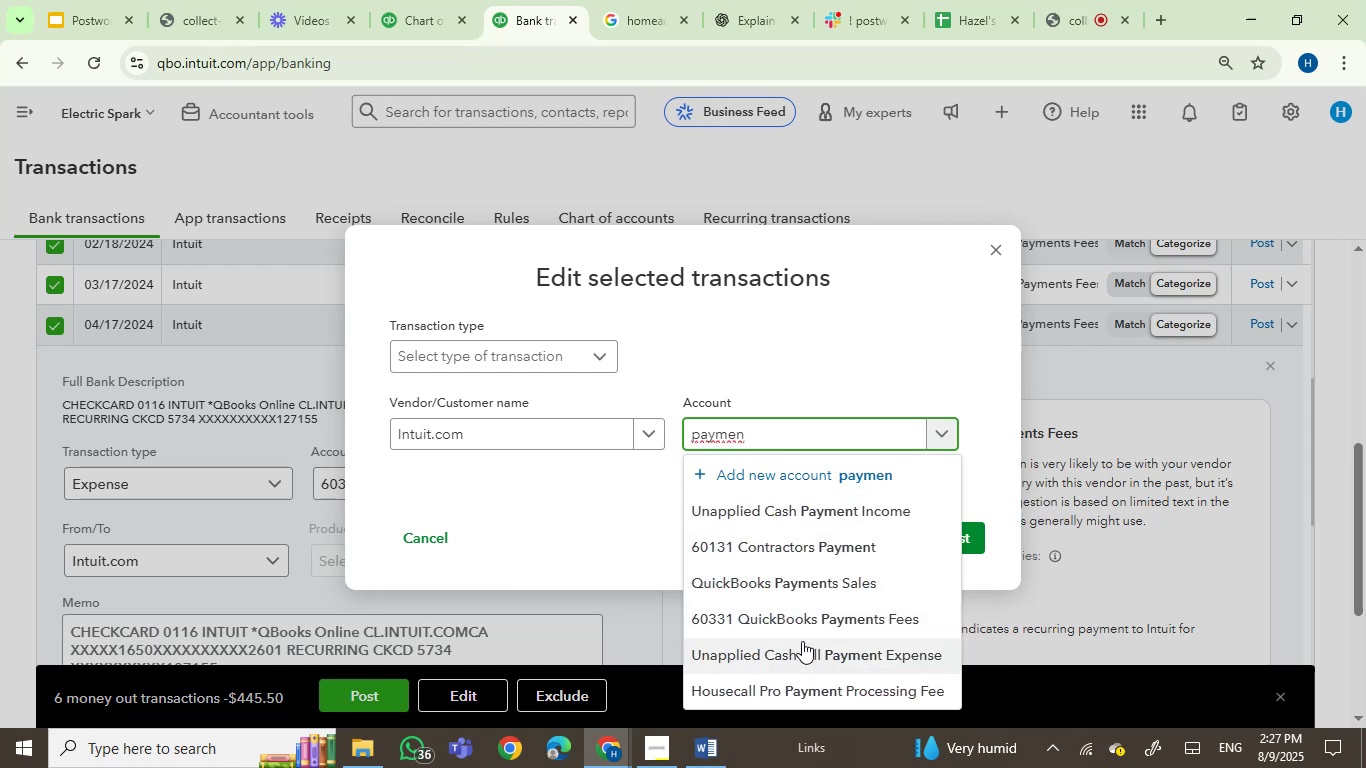 
hold_key(key=Backspace, duration=0.83)
 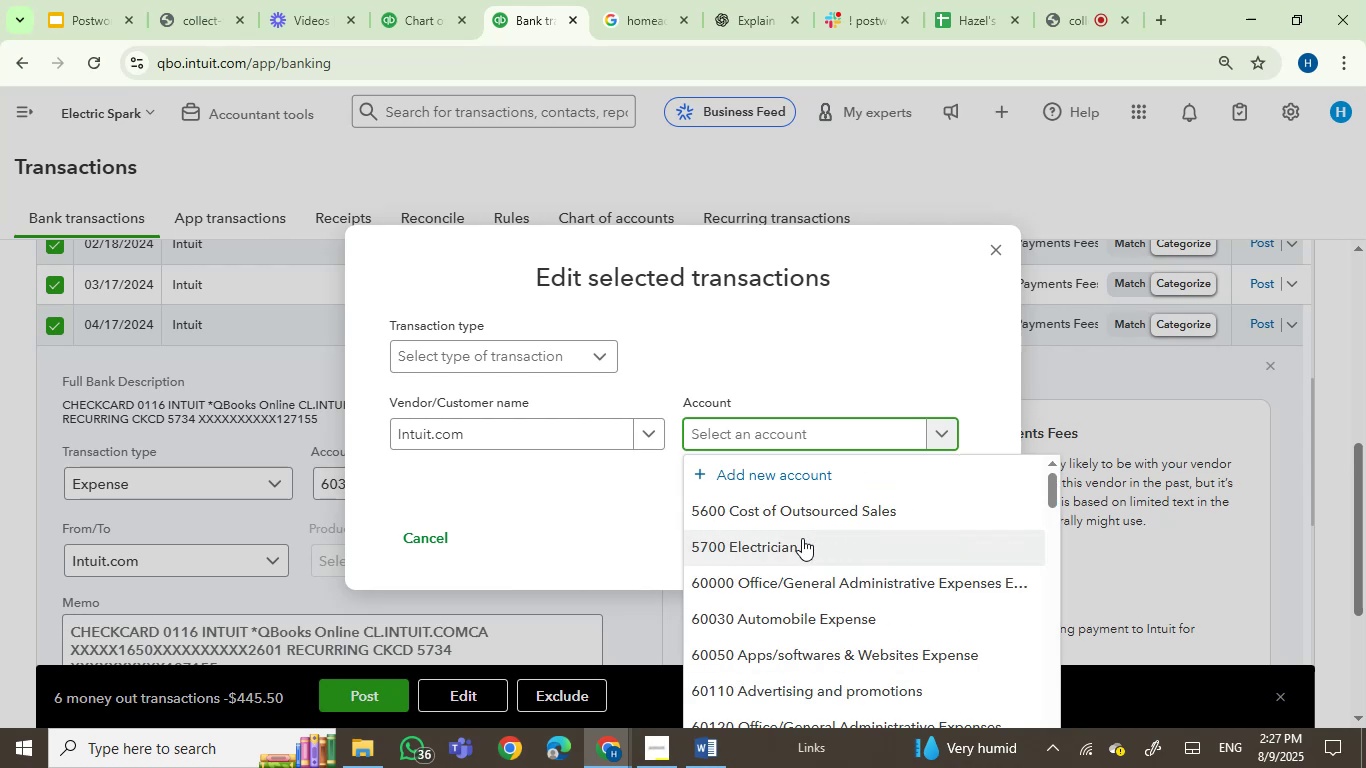 
key(Backspace)
type(softw)
 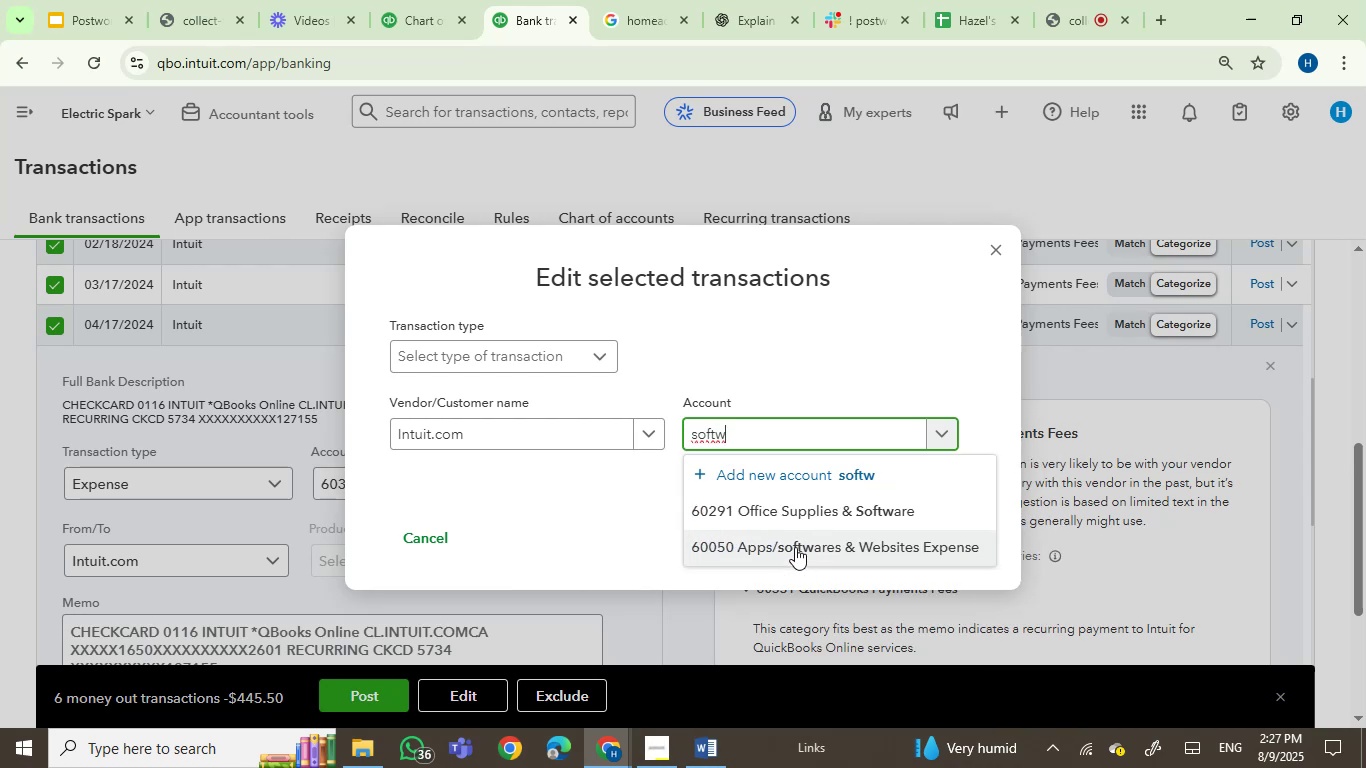 
left_click([816, 506])
 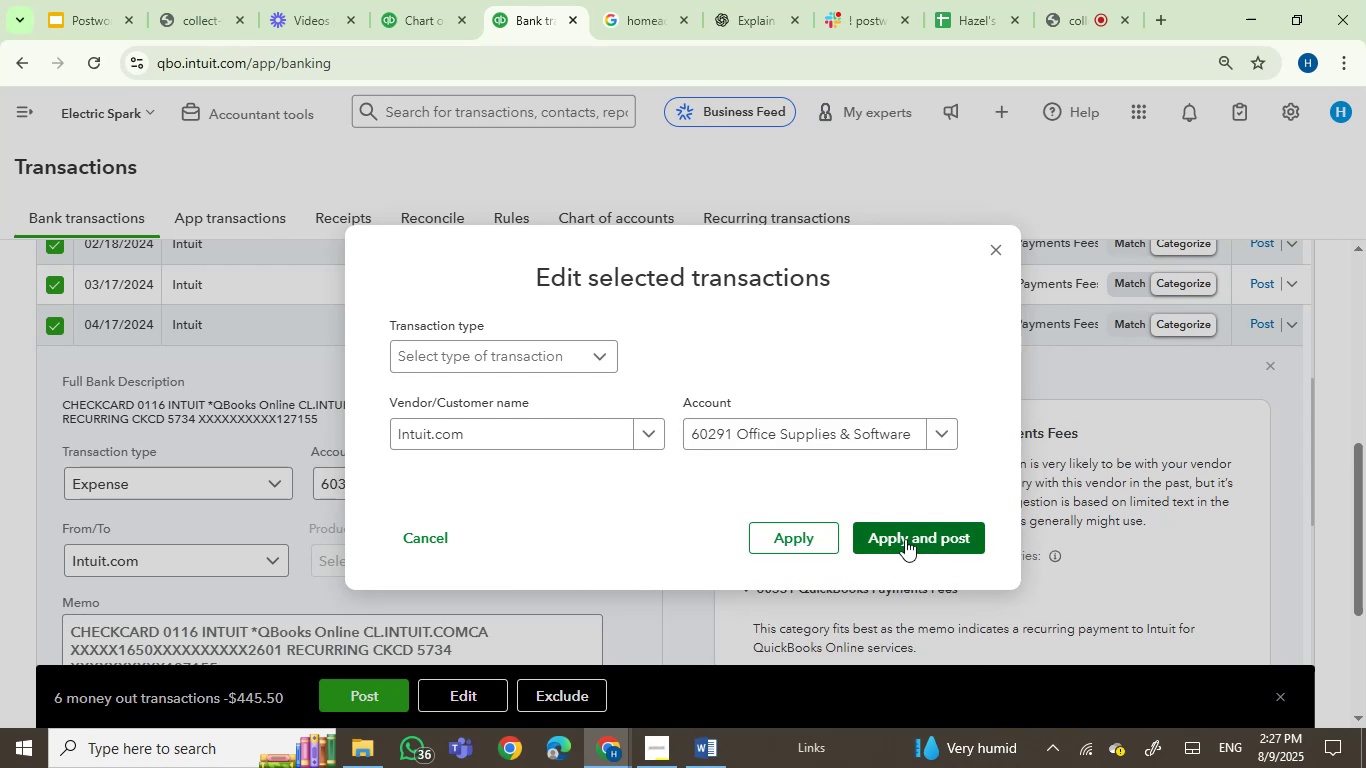 
left_click([905, 539])
 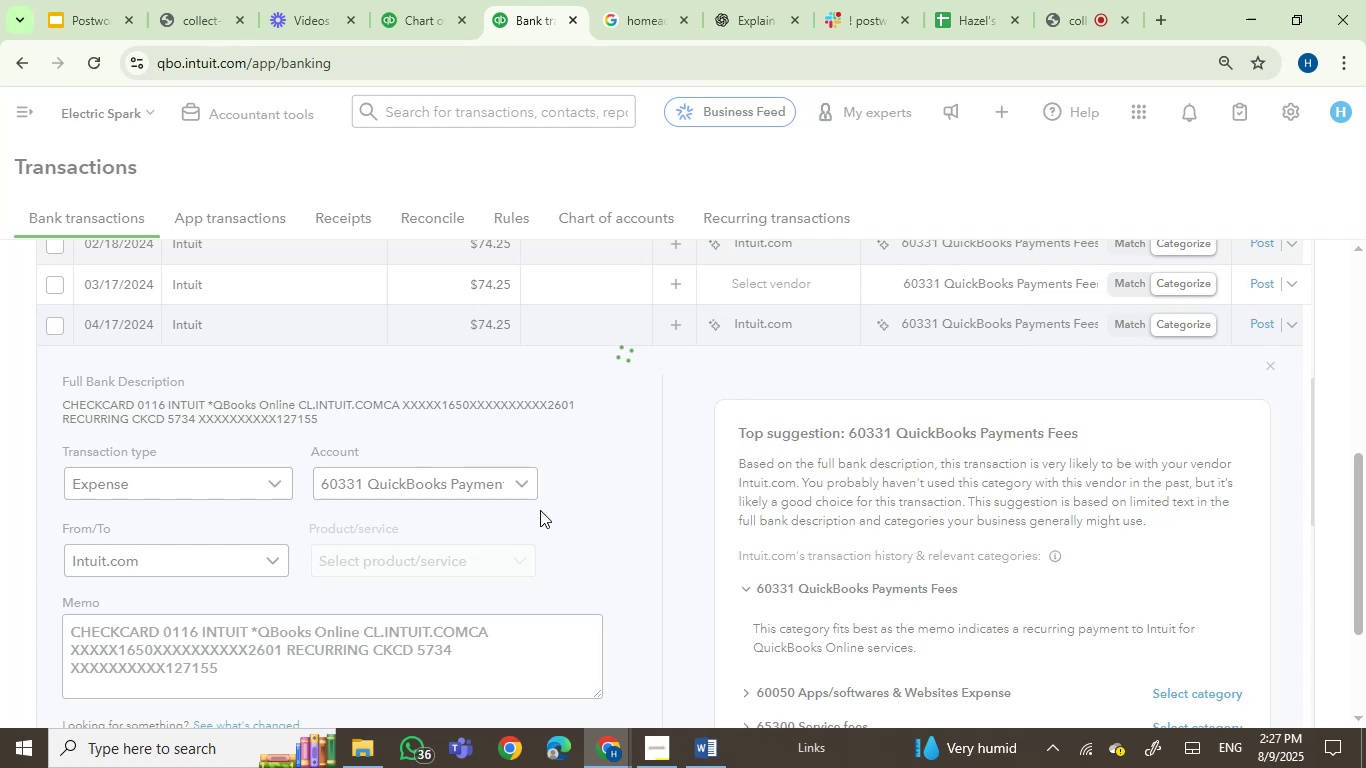 
wait(6.14)
 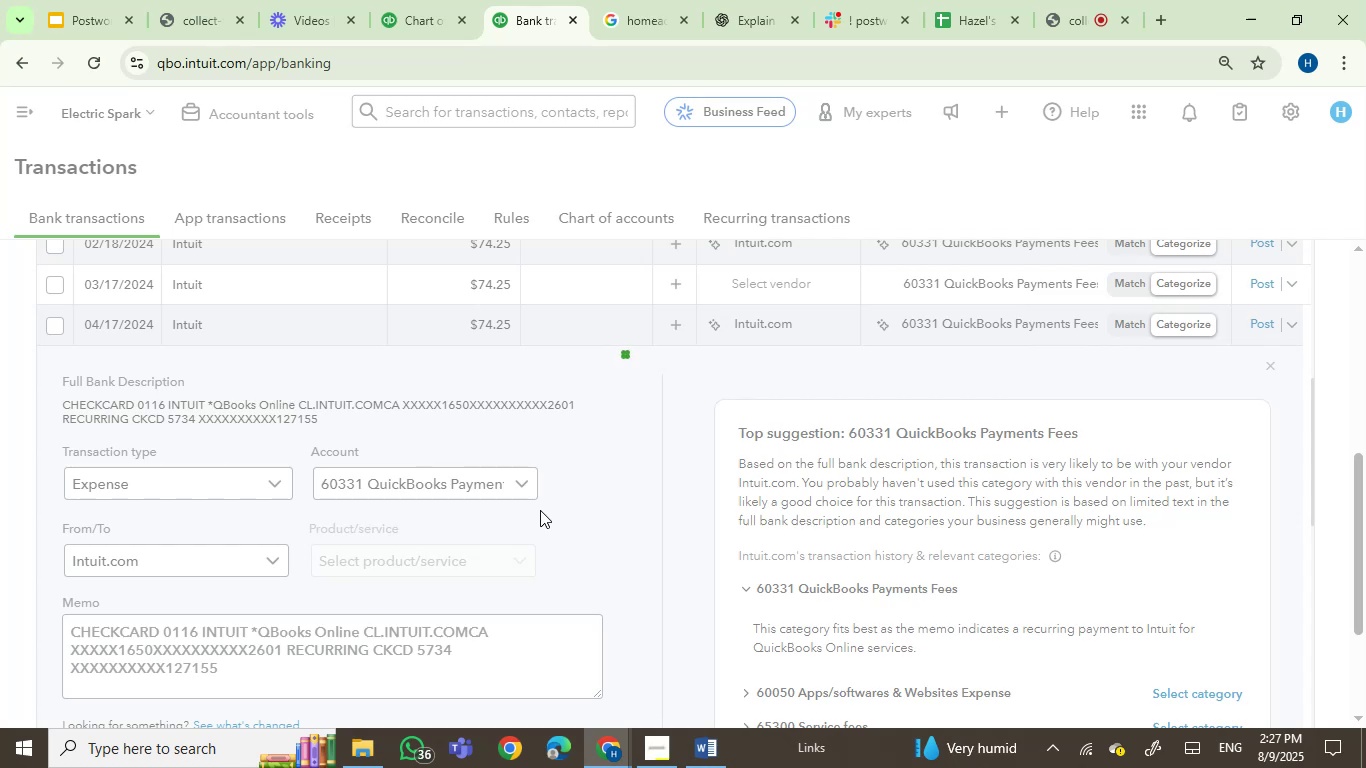 
scroll: coordinate [540, 510], scroll_direction: up, amount: 1.0
 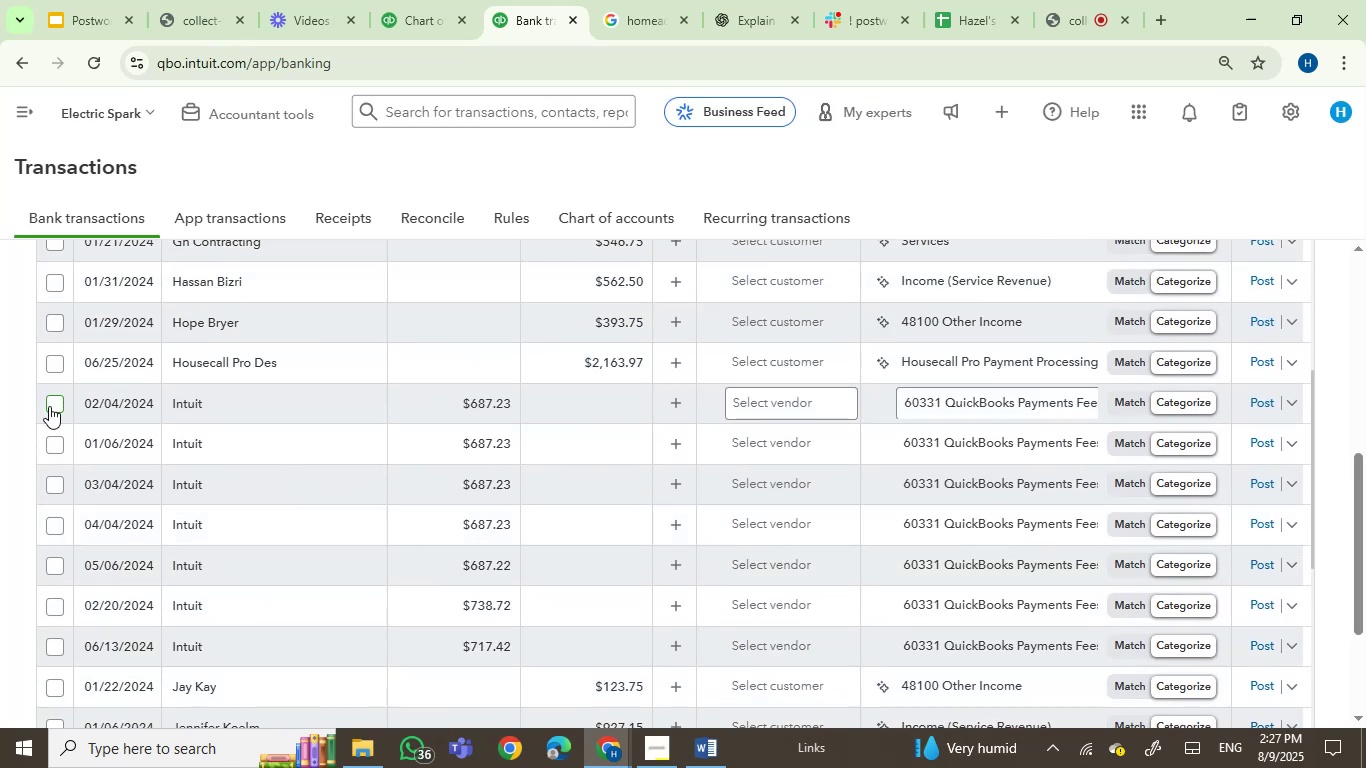 
left_click([54, 405])
 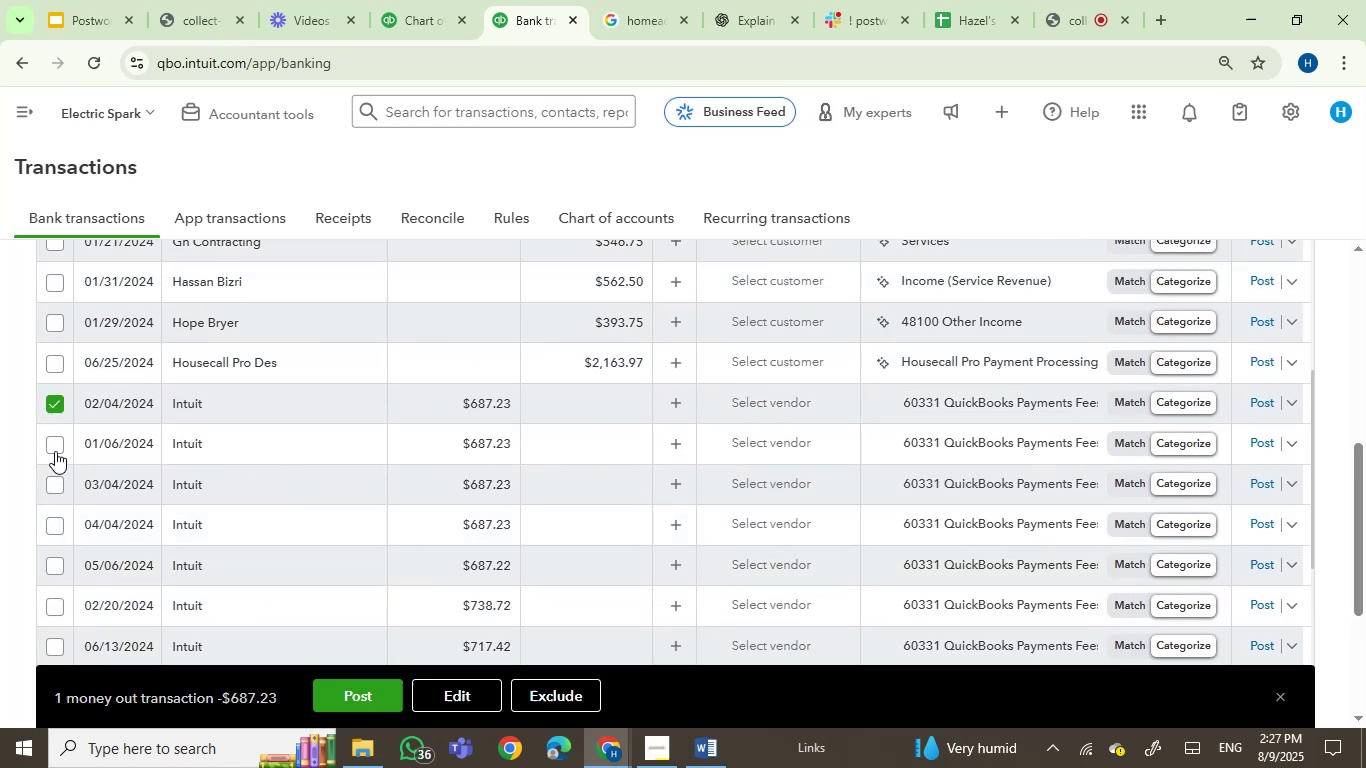 
left_click([55, 450])
 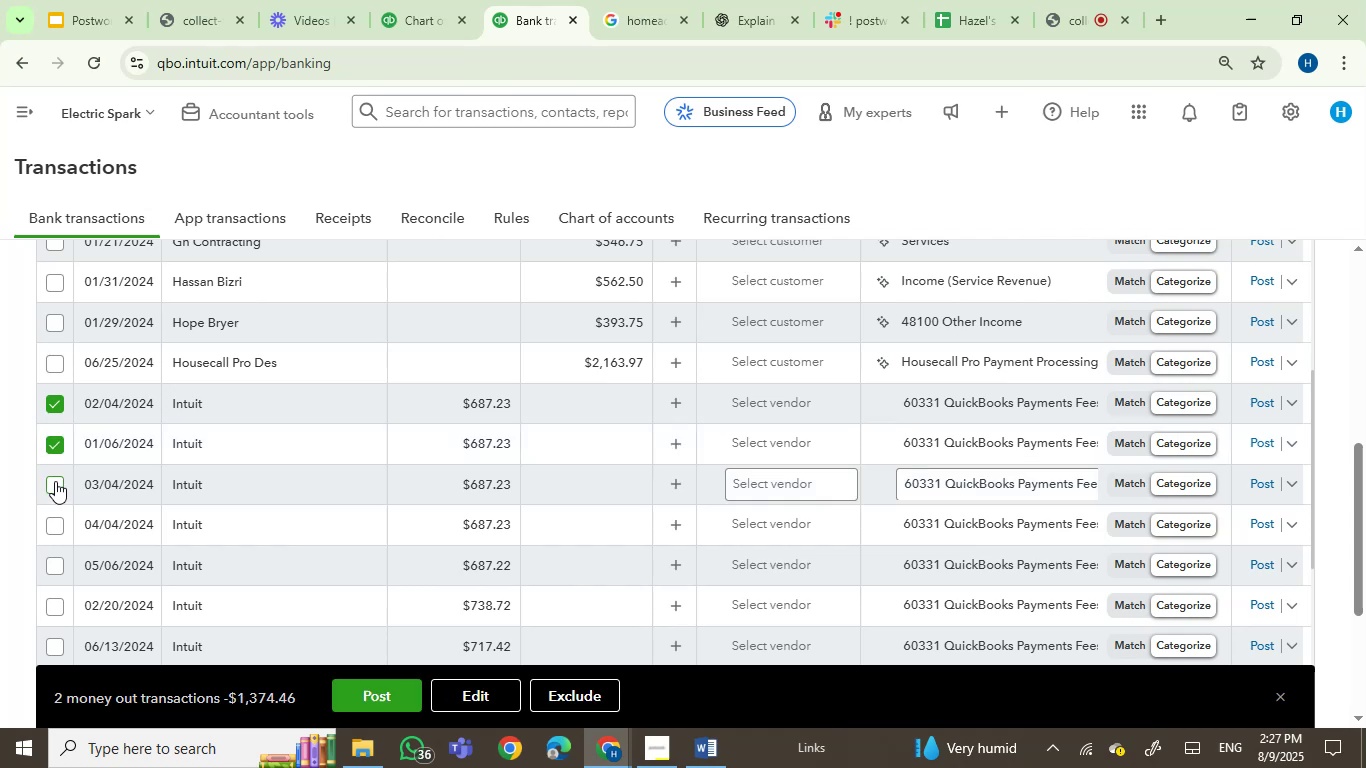 
left_click([55, 480])
 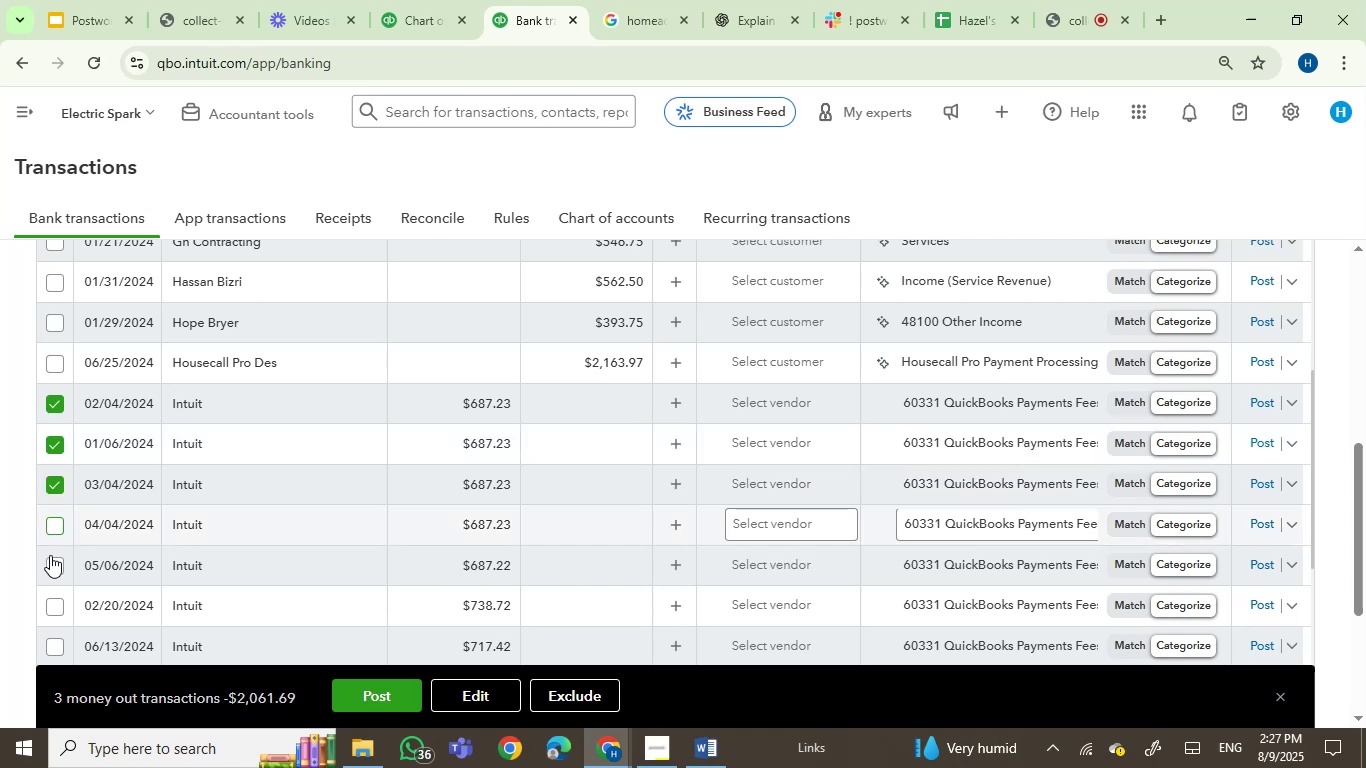 
left_click([56, 564])
 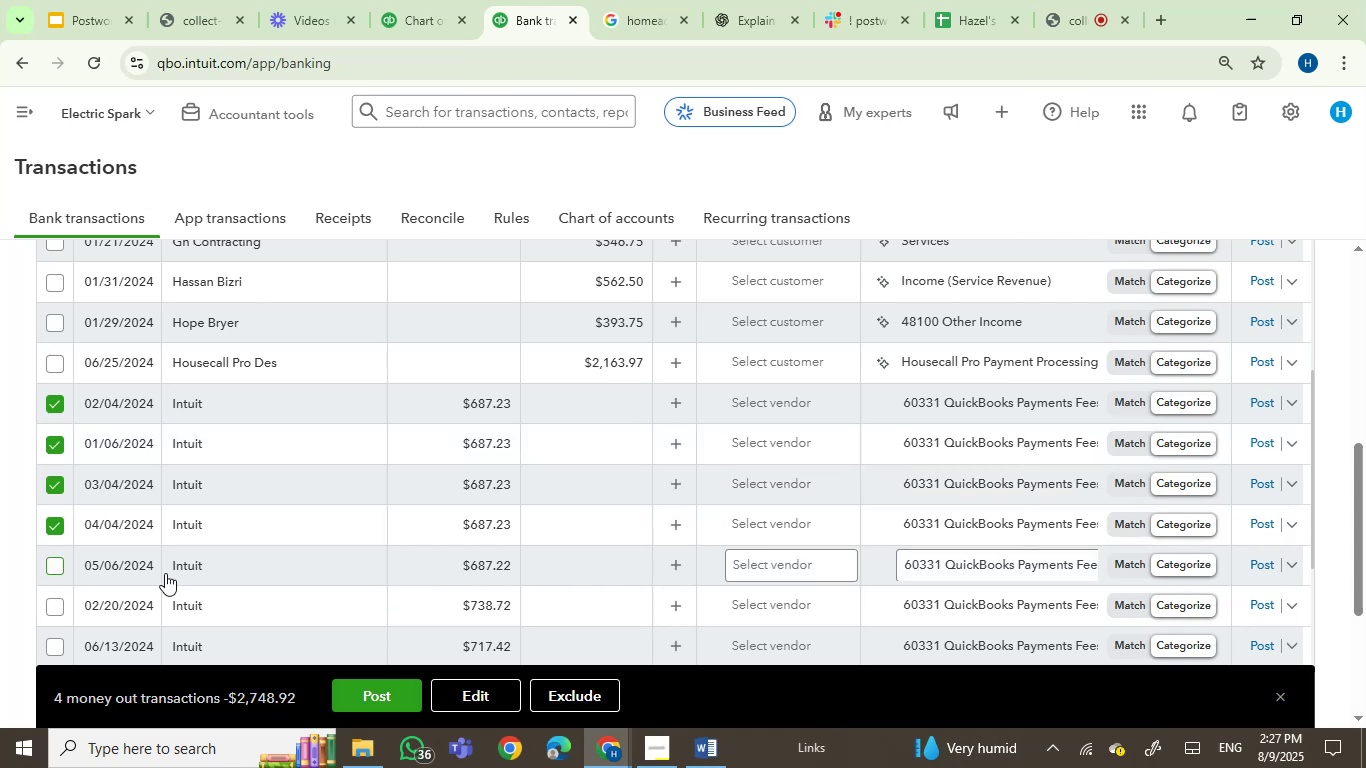 
scroll: coordinate [208, 560], scroll_direction: down, amount: 2.0
 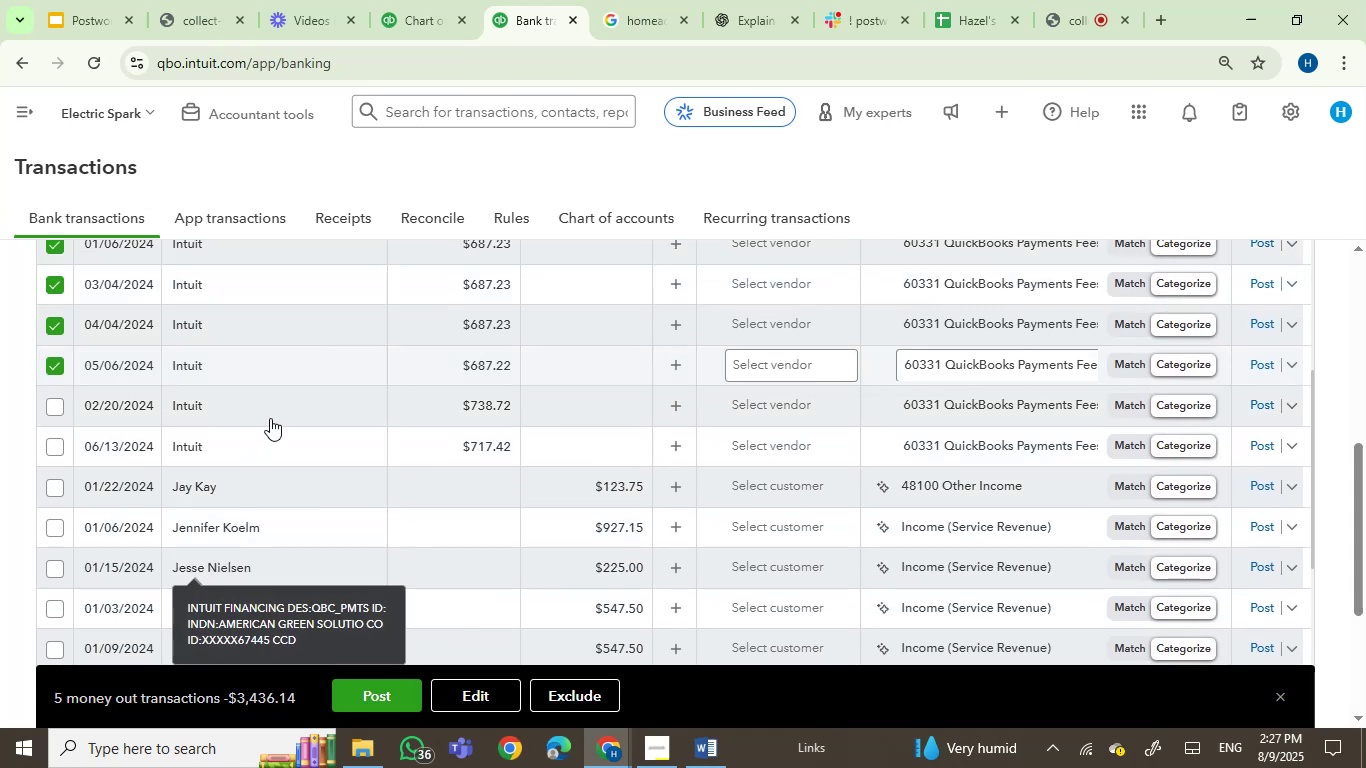 
left_click([277, 415])
 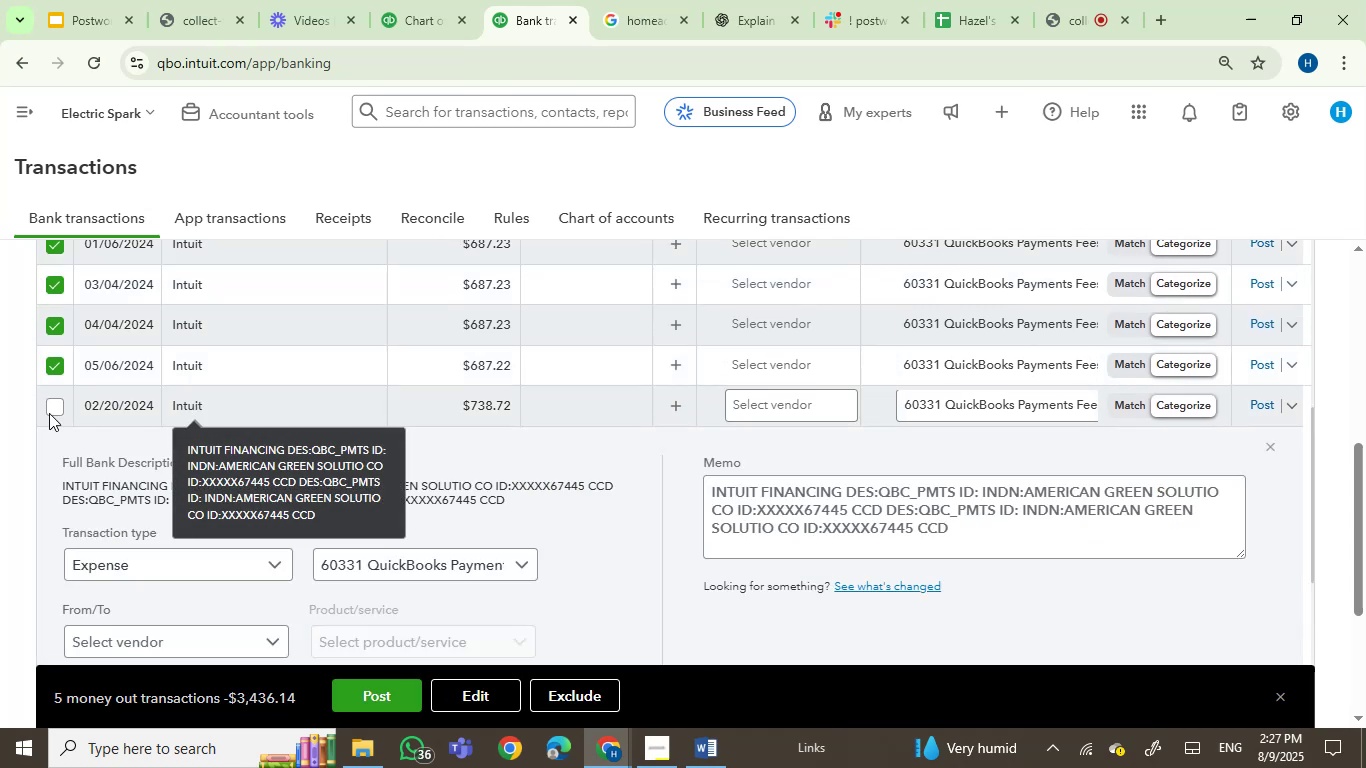 
left_click([48, 406])
 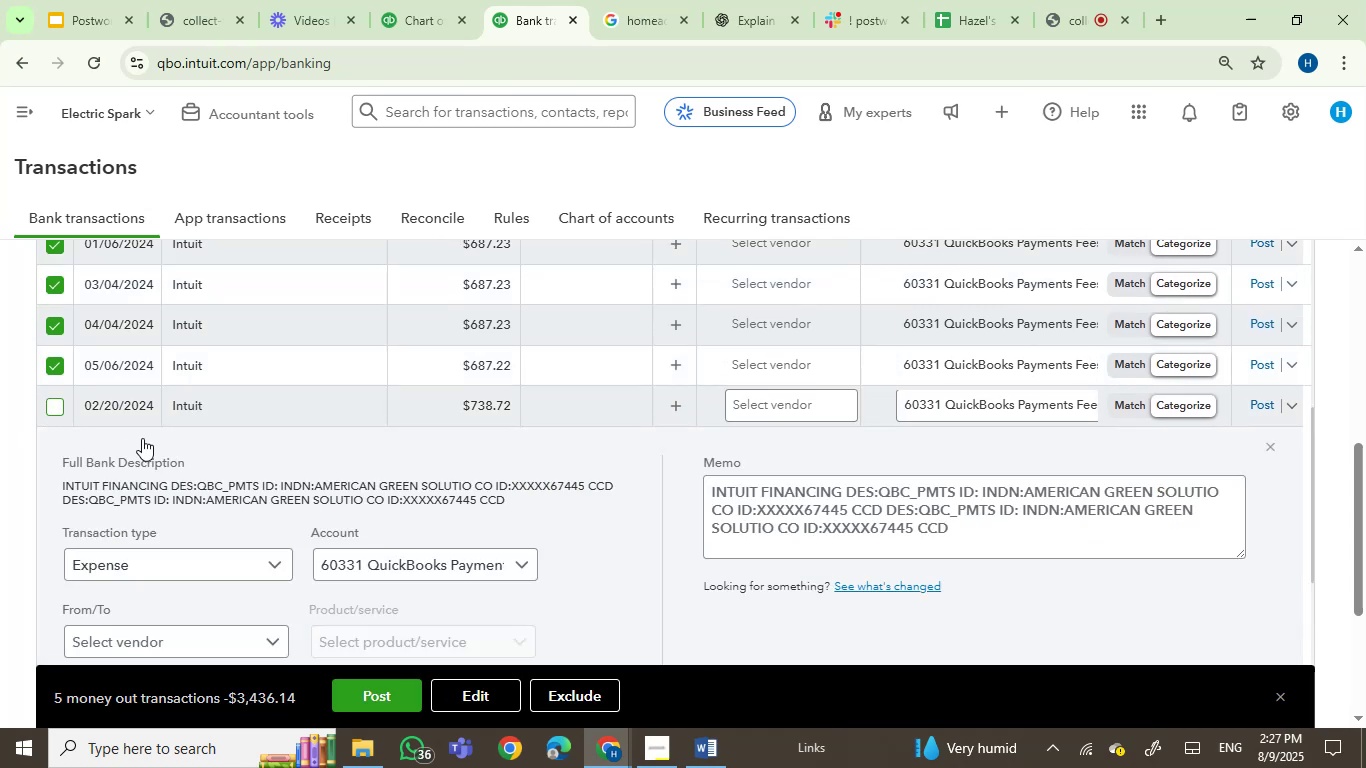 
mouse_move([151, 444])
 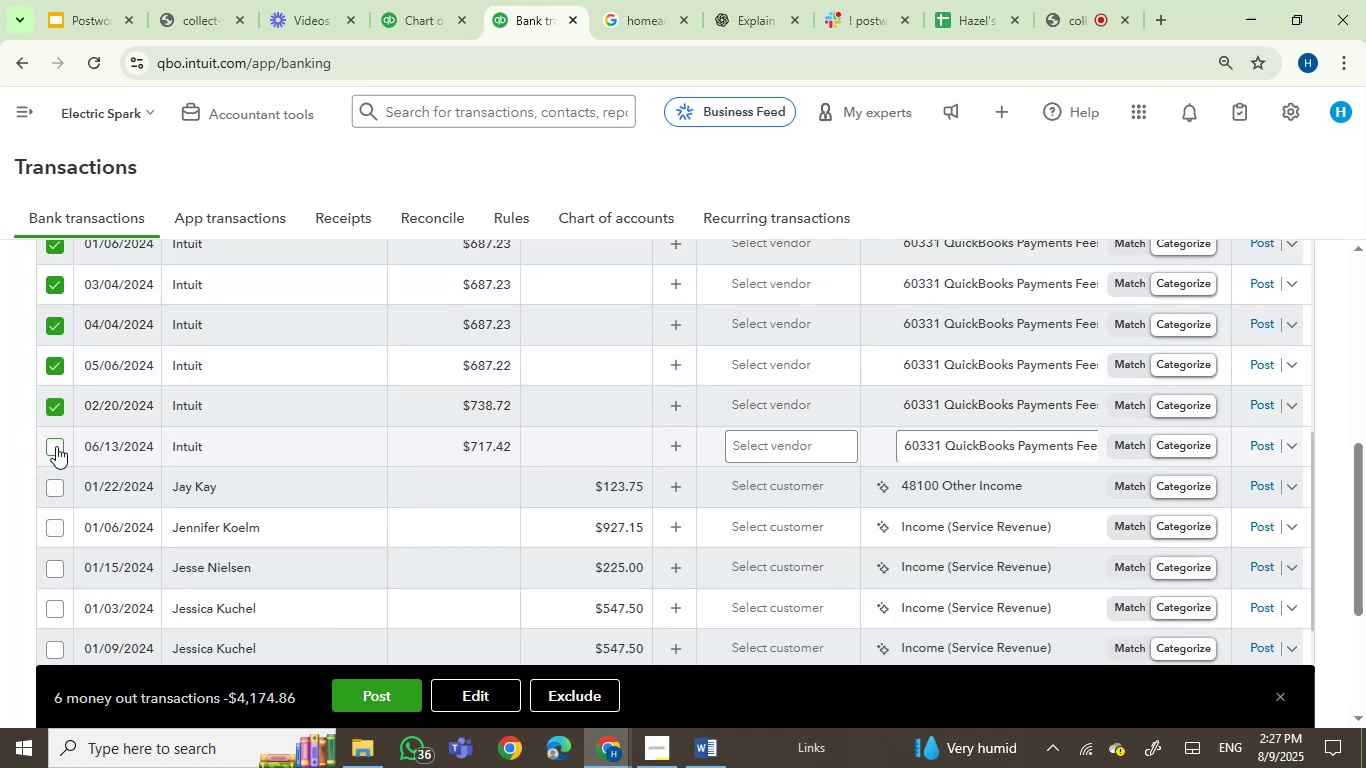 
left_click([56, 446])
 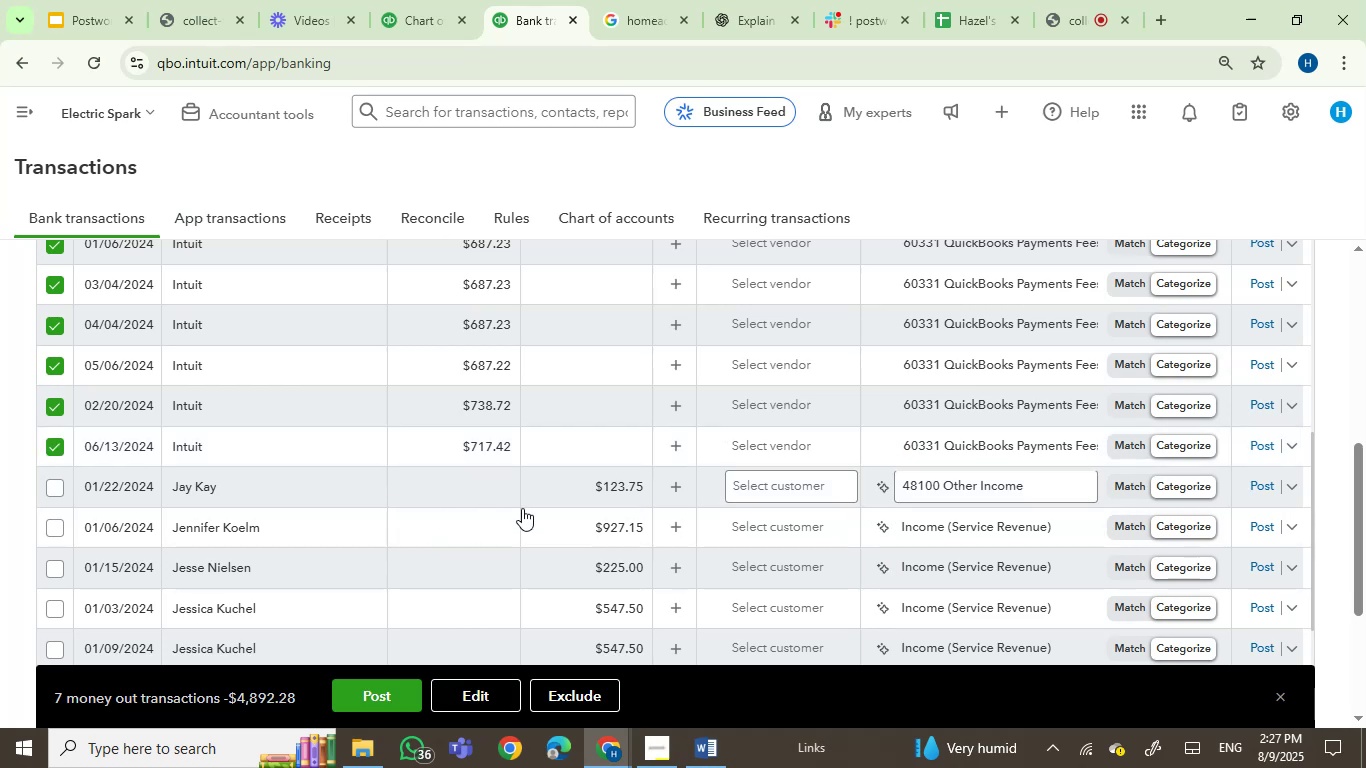 
left_click([494, 683])
 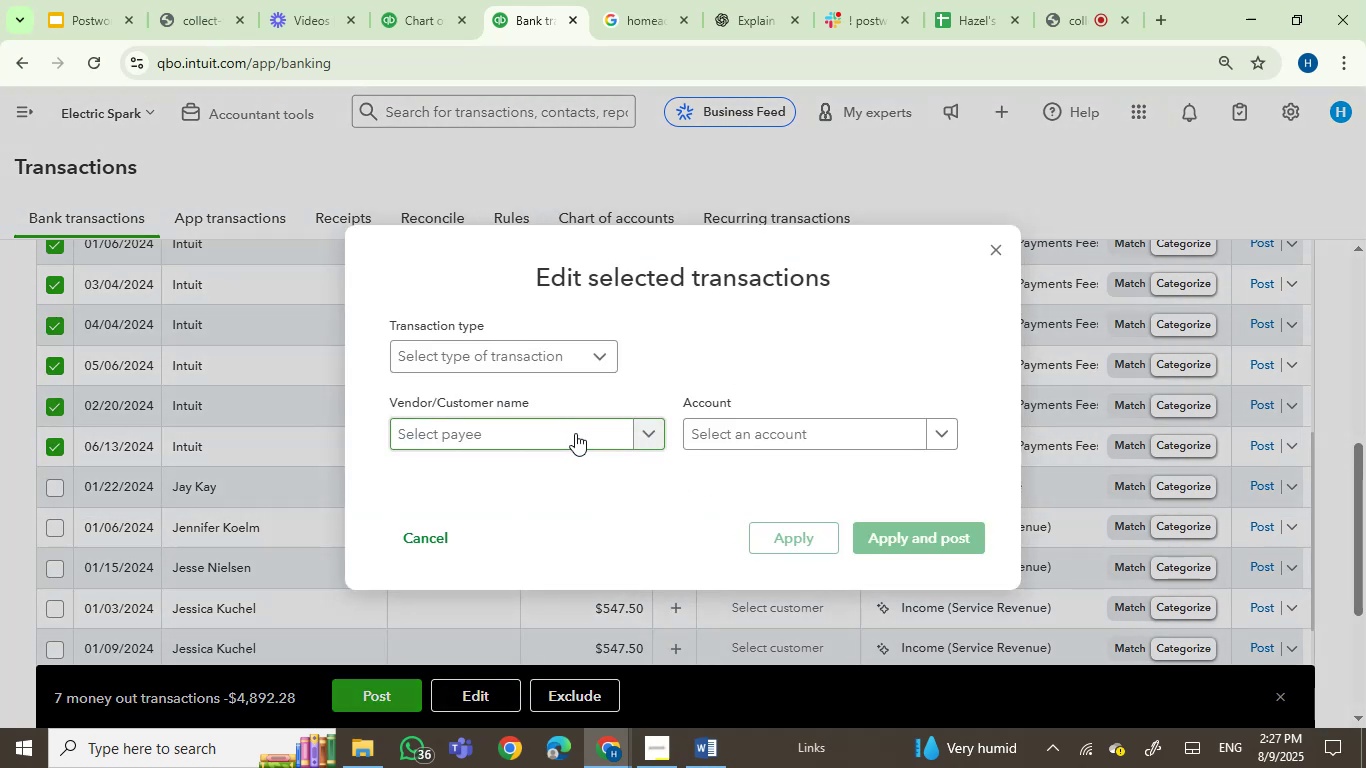 
left_click([567, 427])
 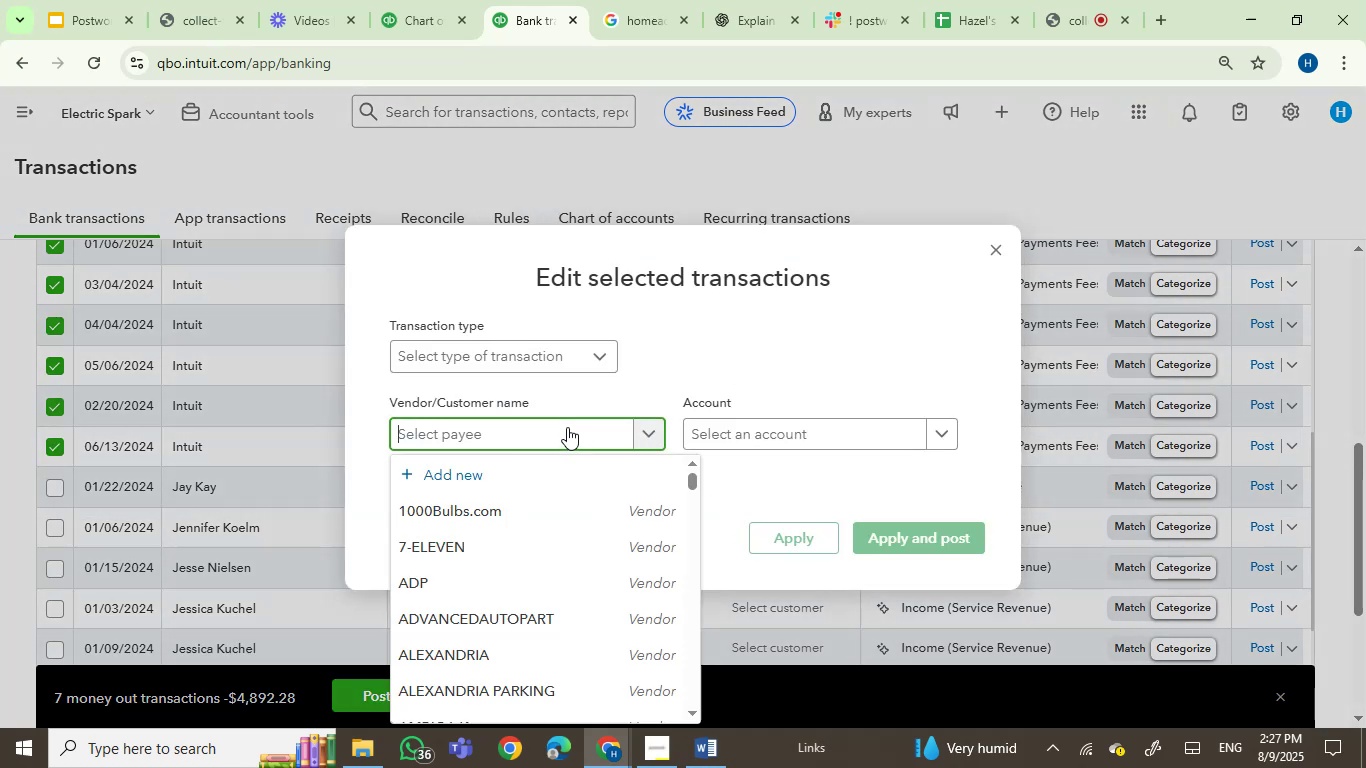 
type(int)
 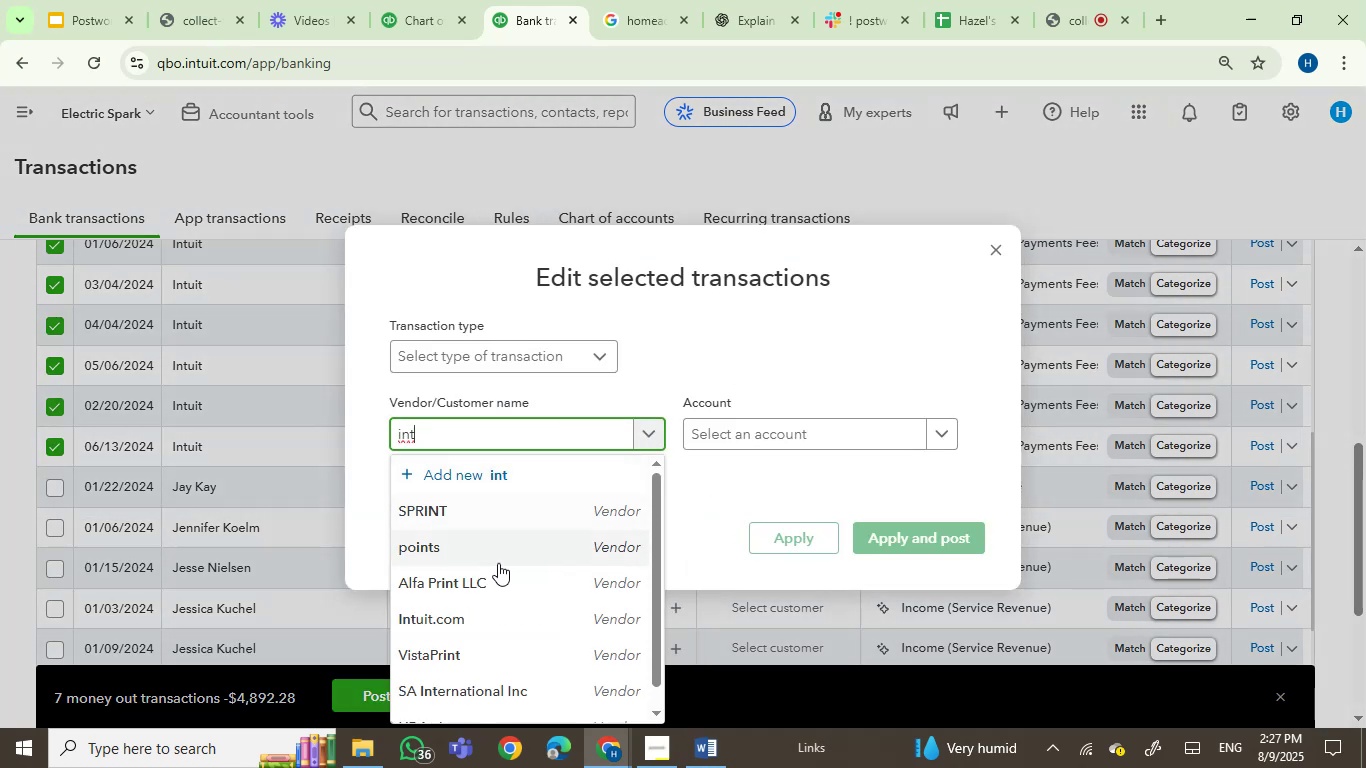 
left_click([476, 620])
 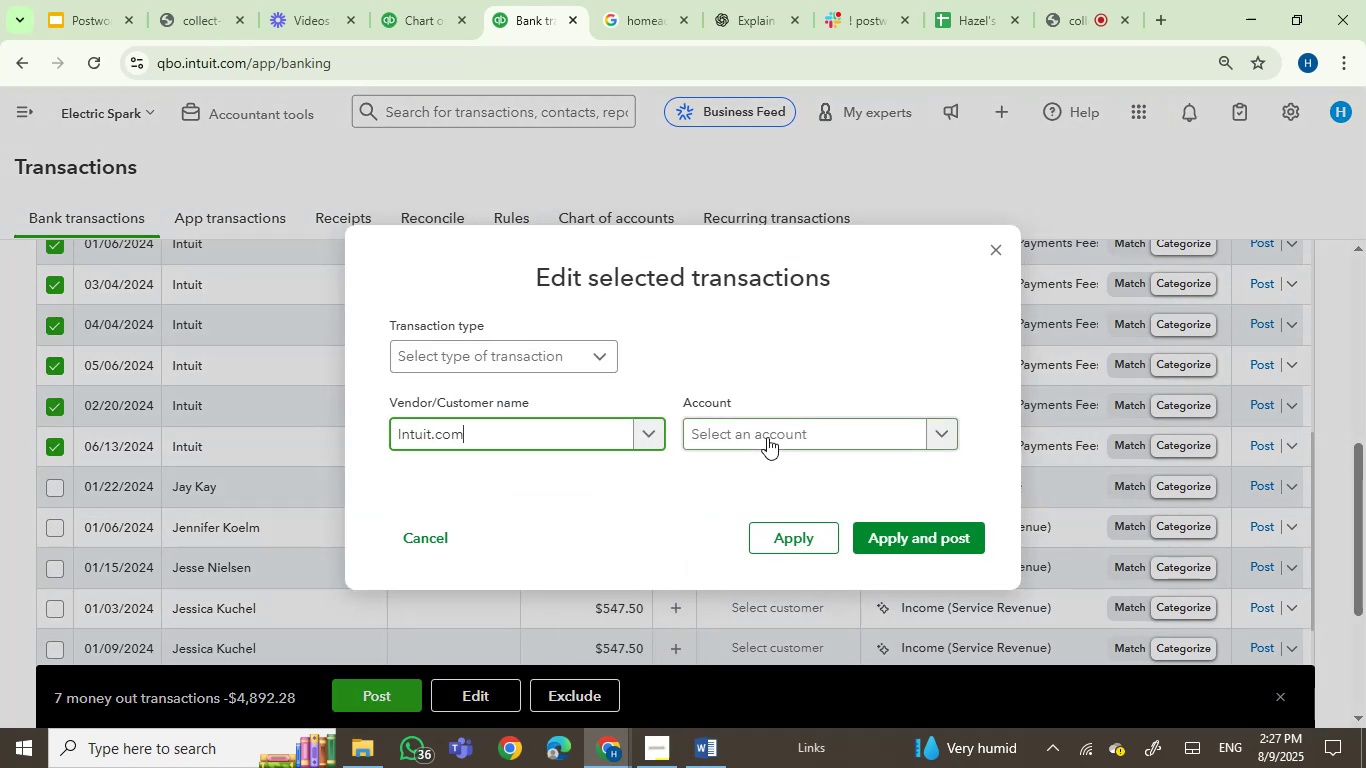 
left_click([767, 436])
 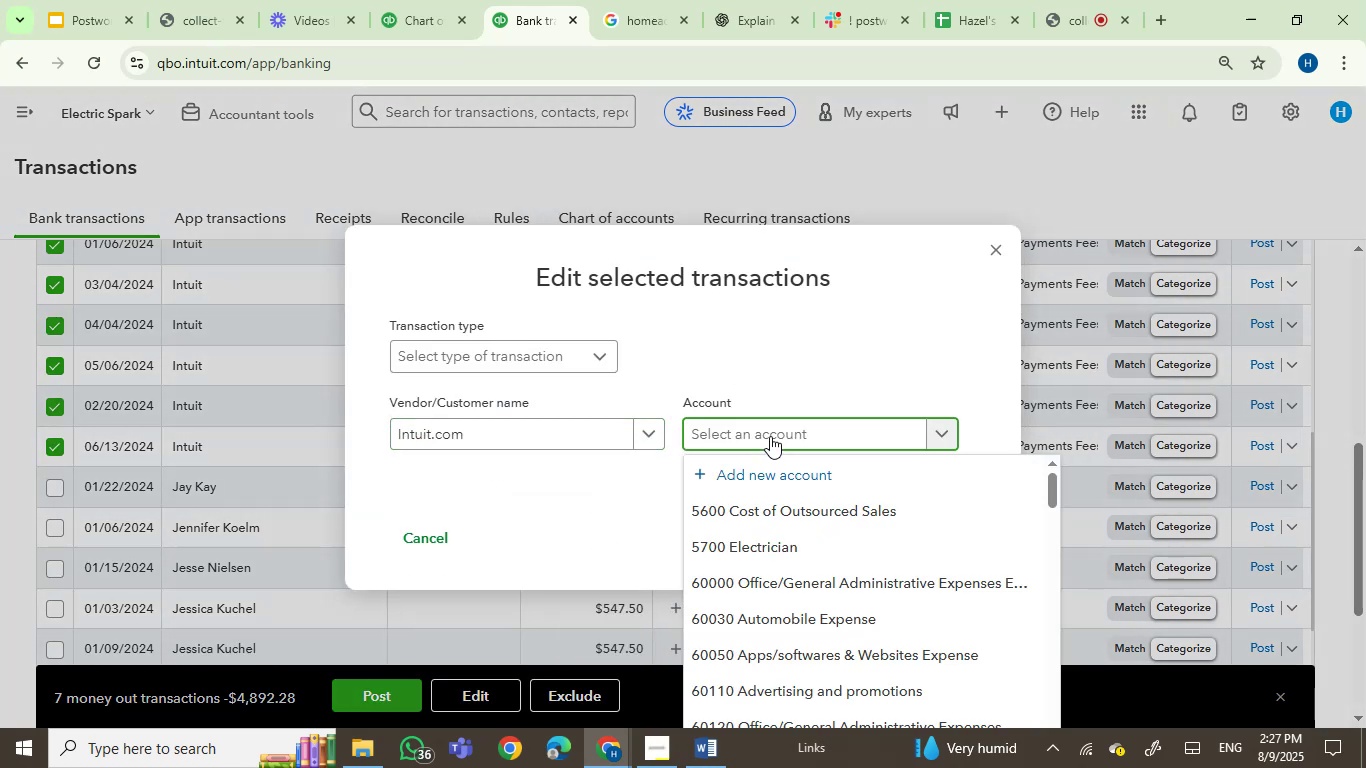 
type(intui)
 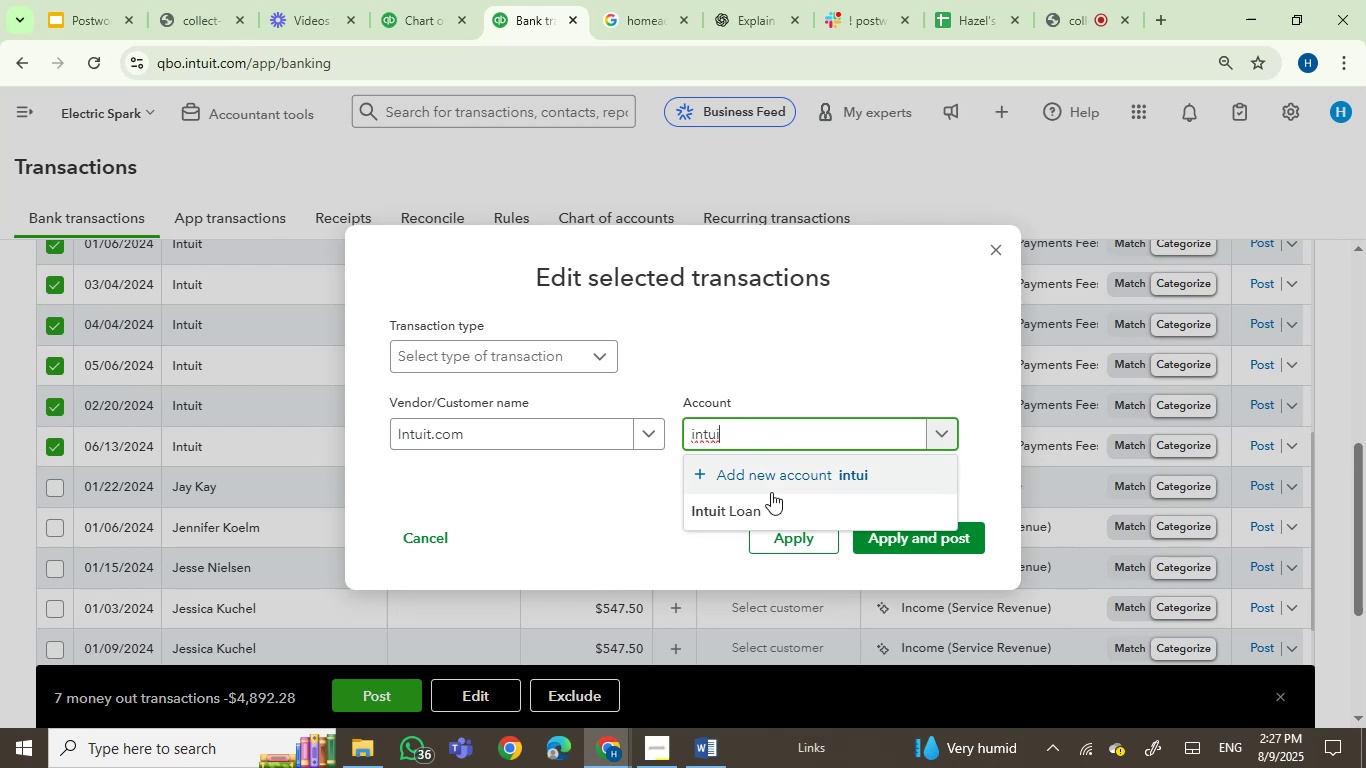 
left_click([770, 515])
 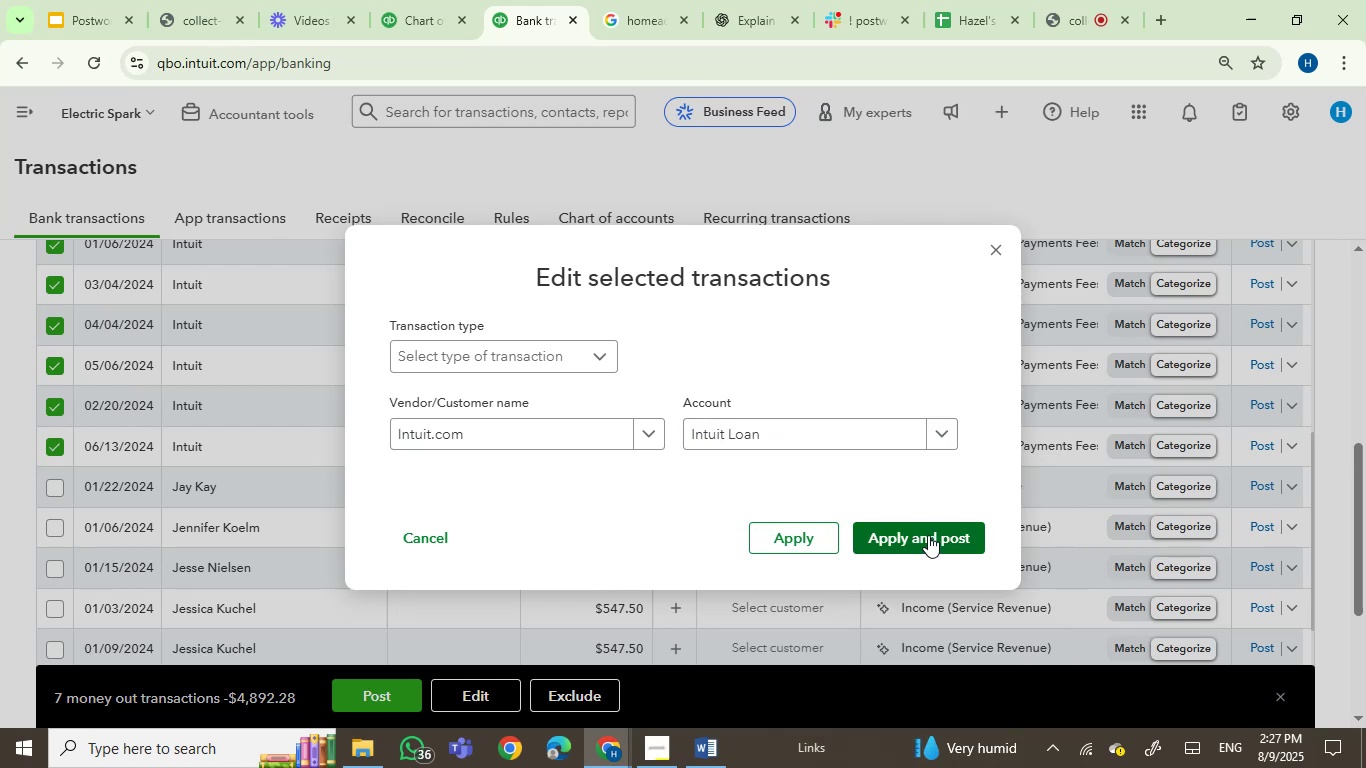 
left_click([928, 535])
 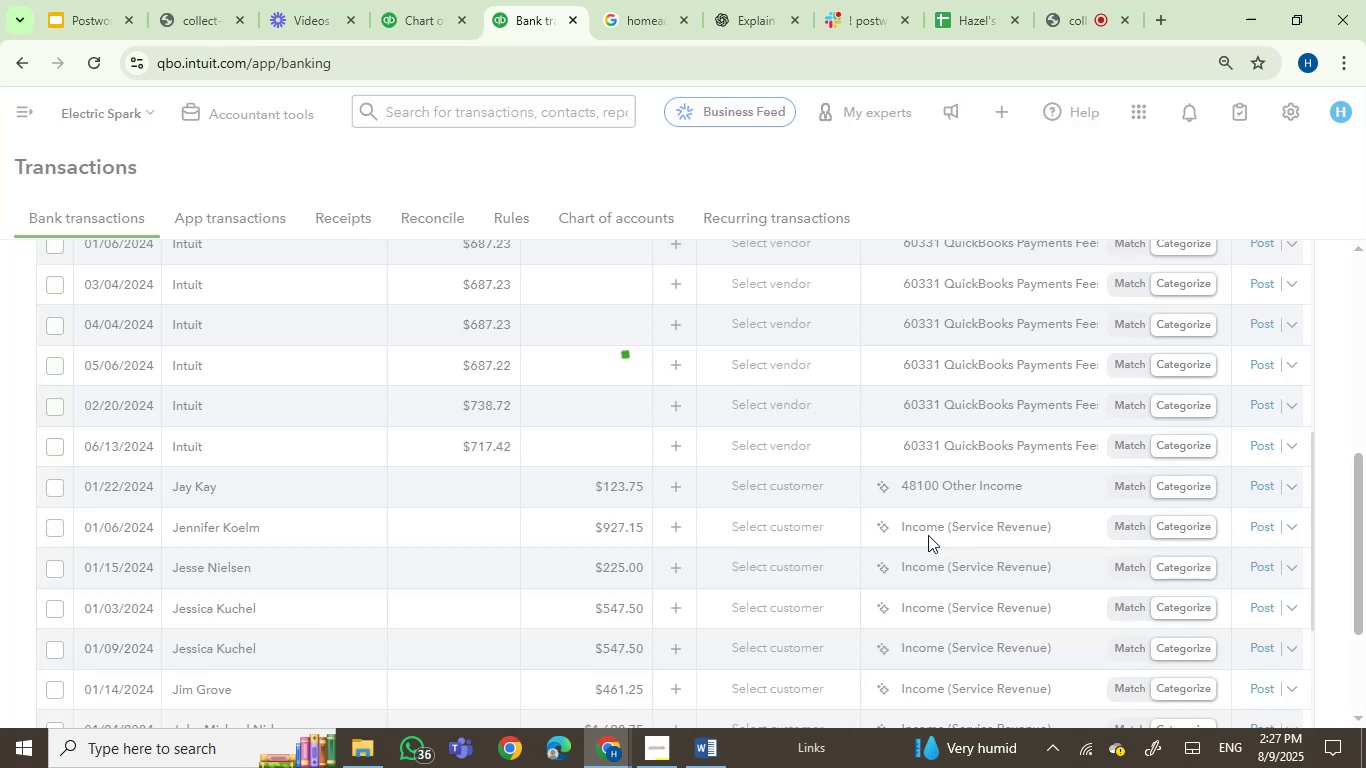 
mouse_move([711, 524])
 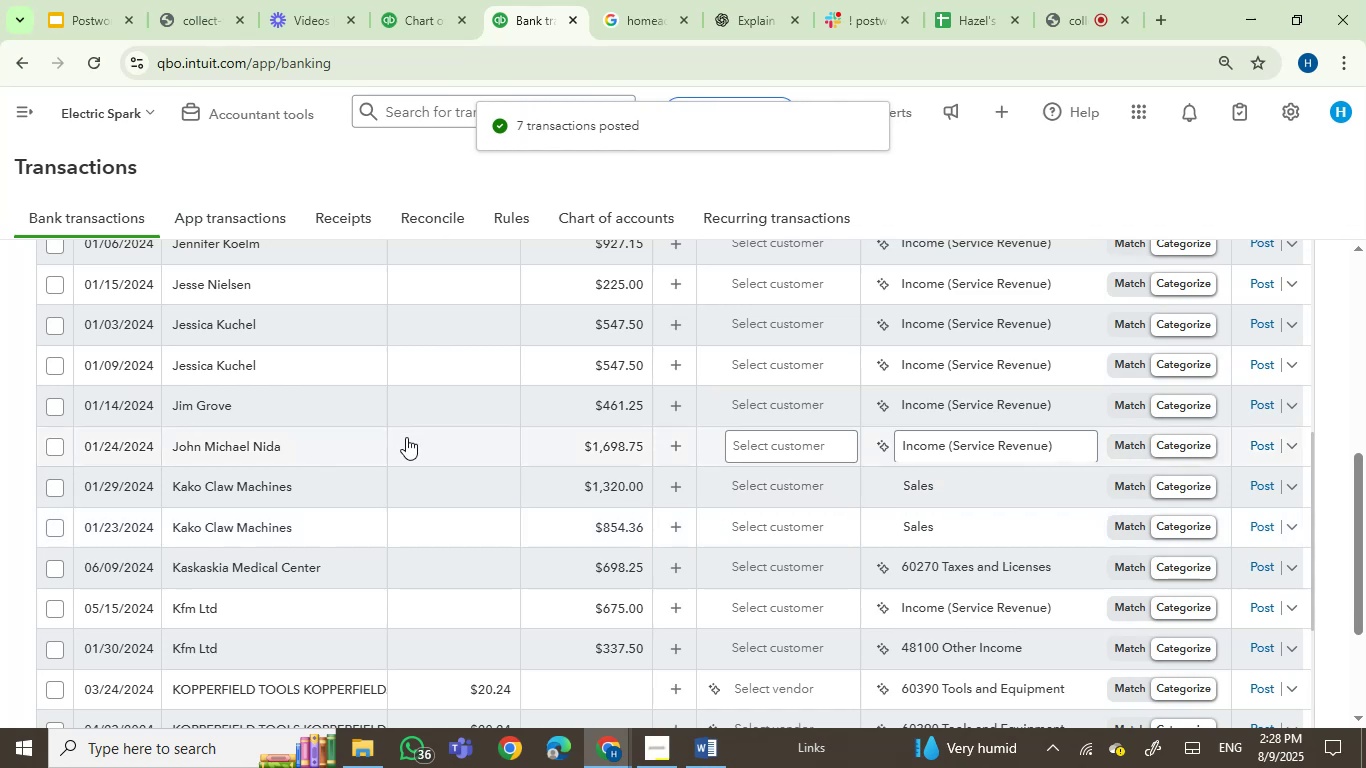 
scroll: coordinate [408, 467], scroll_direction: up, amount: 3.0
 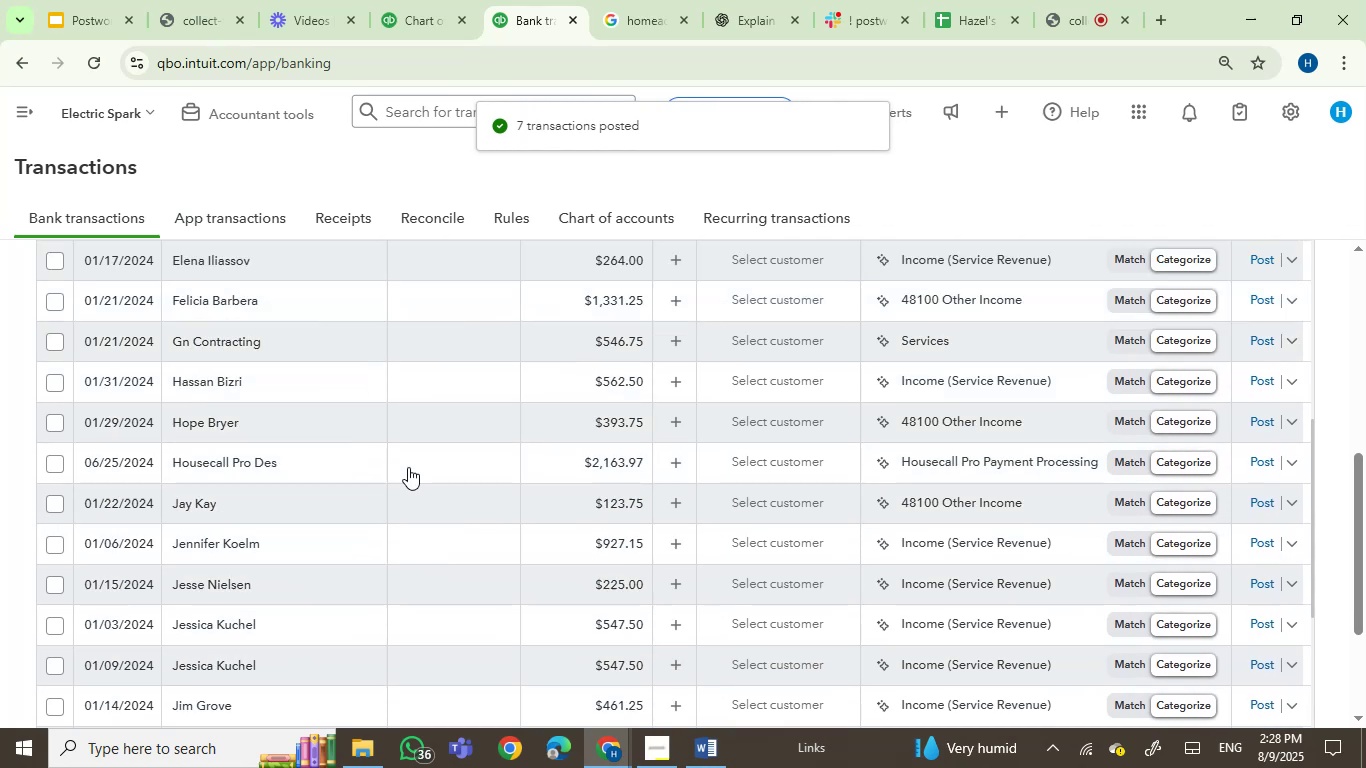 
scroll: coordinate [569, 506], scroll_direction: down, amount: 7.0
 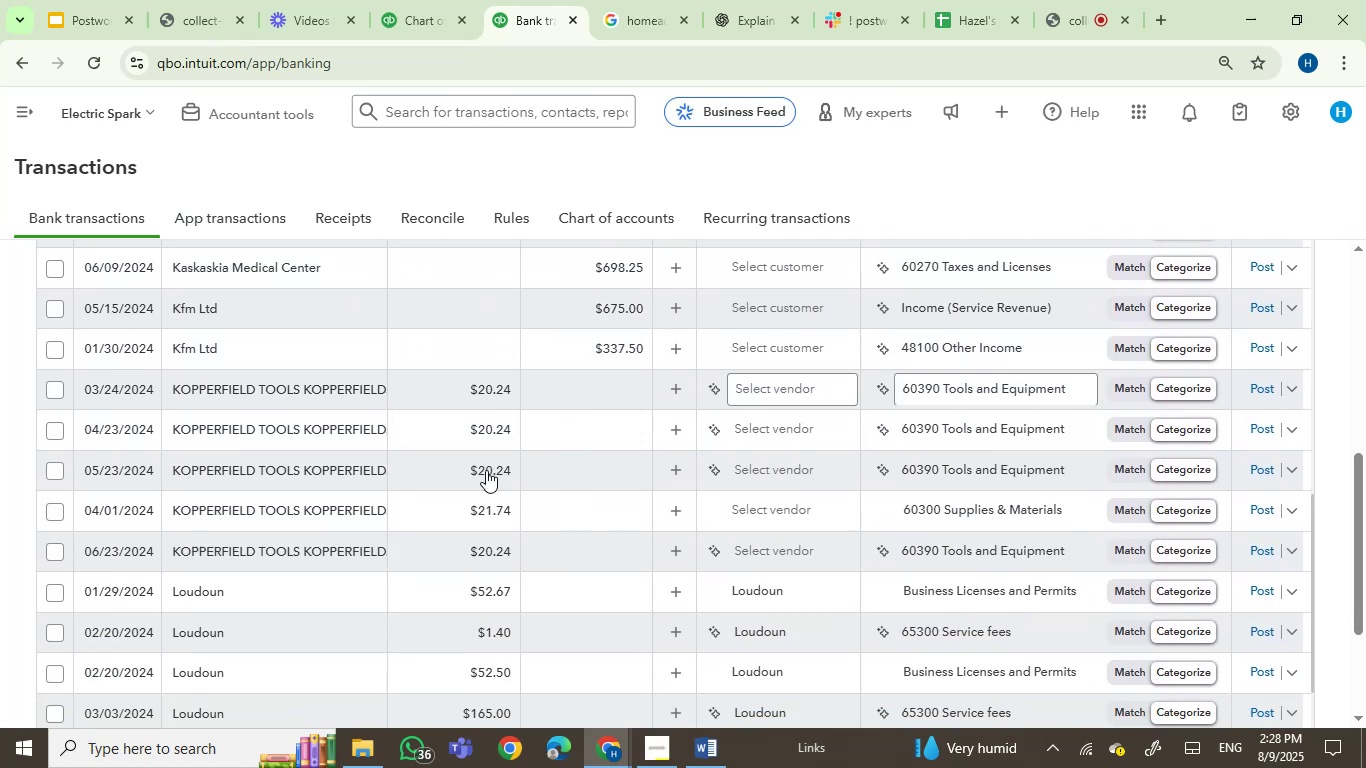 
mouse_move([331, 416])
 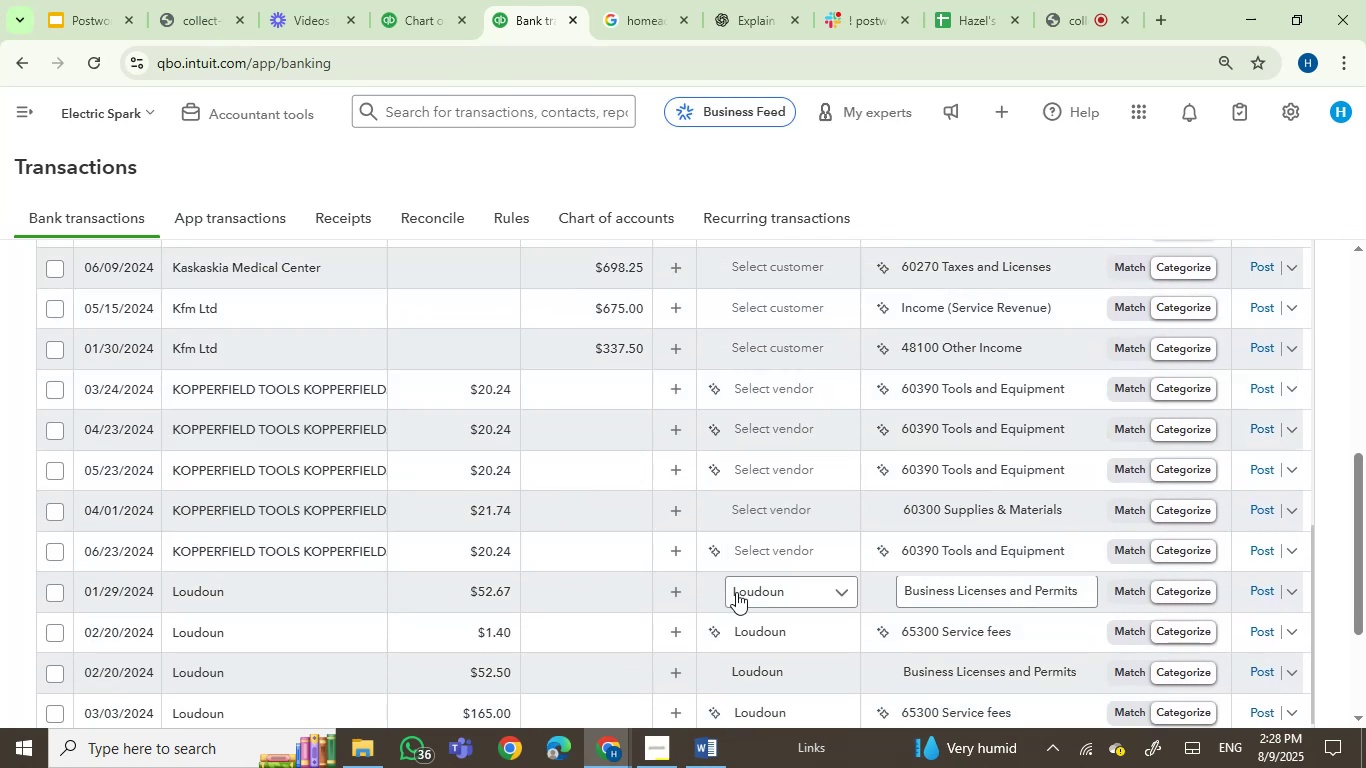 
scroll: coordinate [831, 592], scroll_direction: down, amount: 1.0
 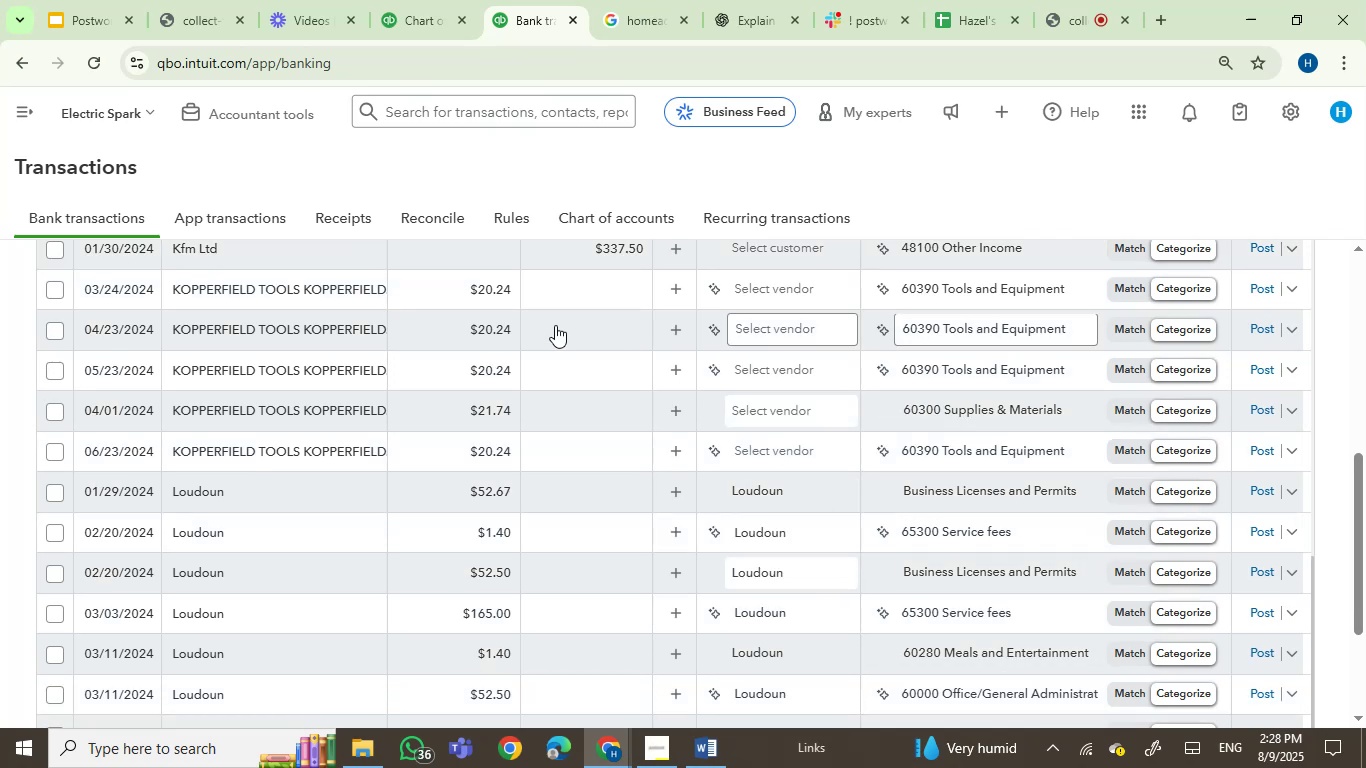 
left_click([370, 289])
 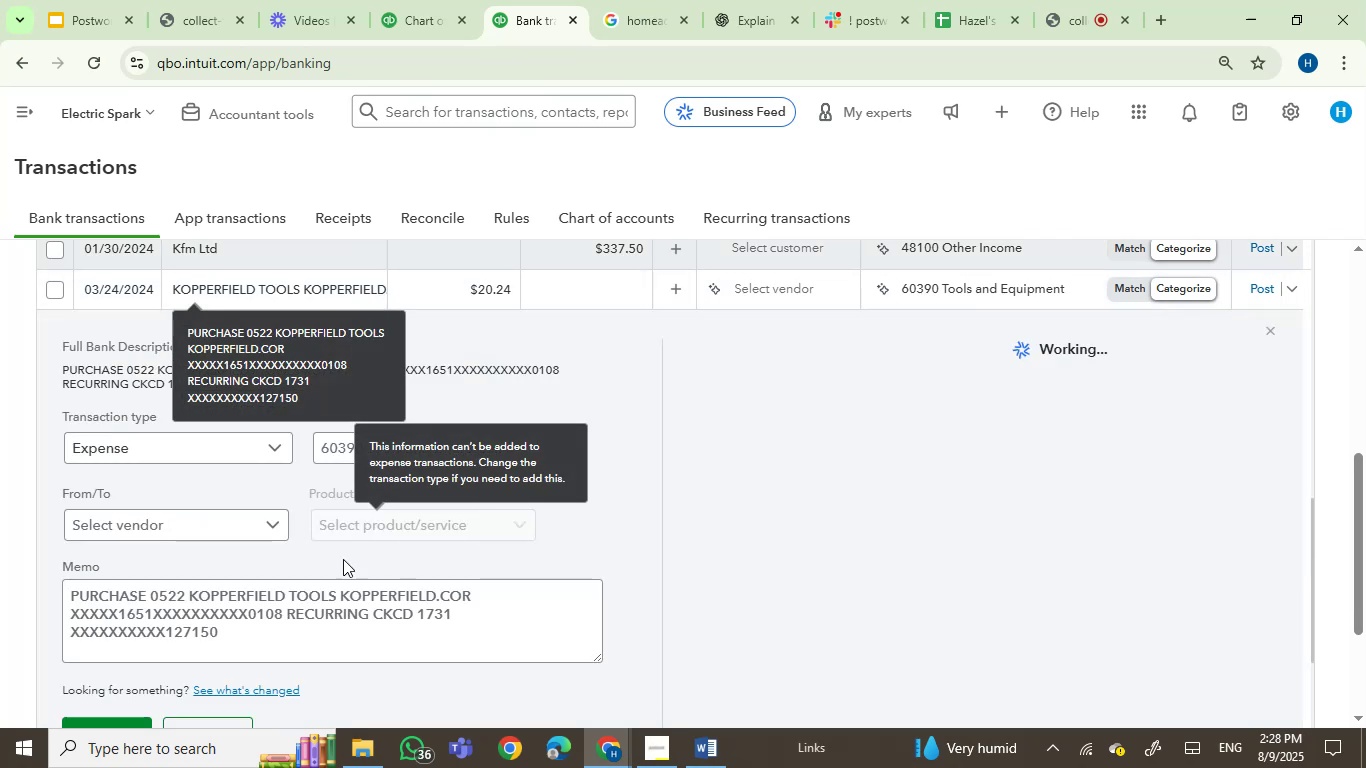 
left_click([240, 592])
 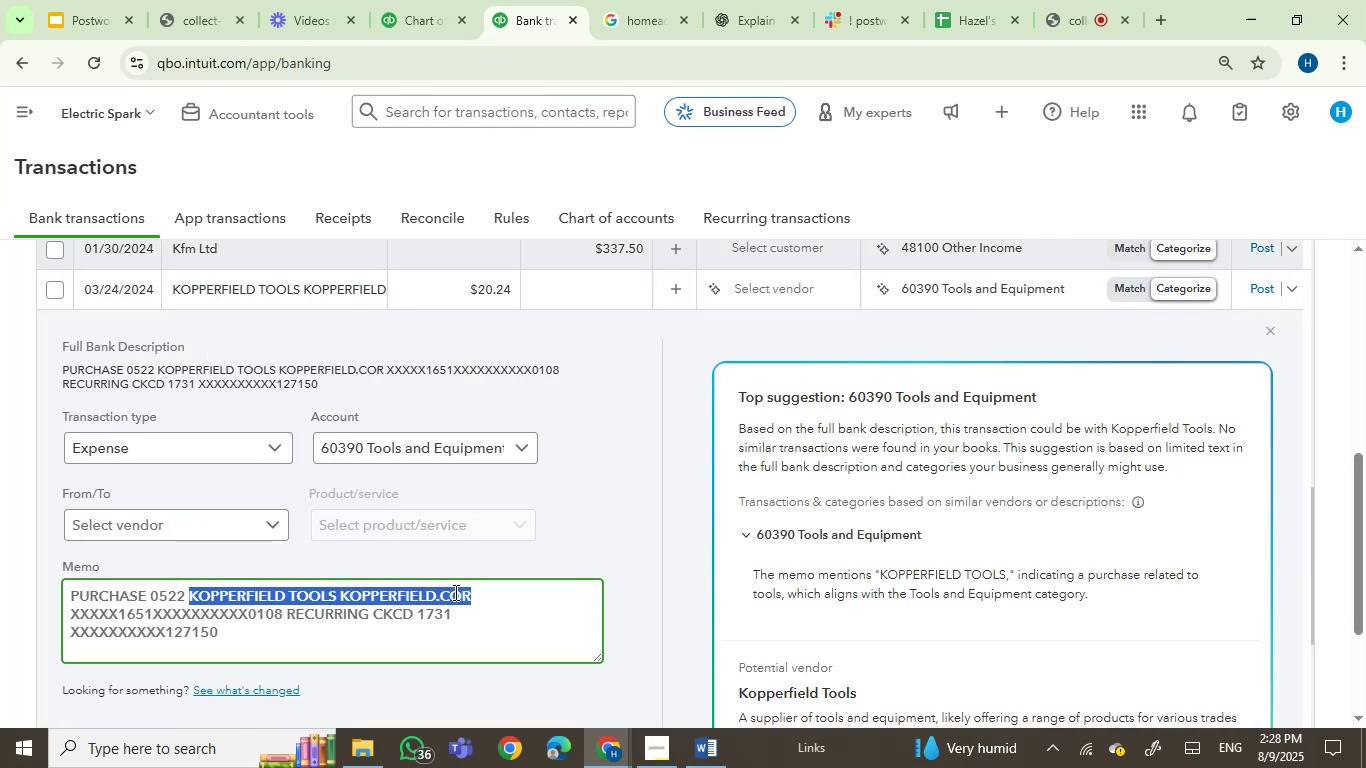 
key(Control+C)
 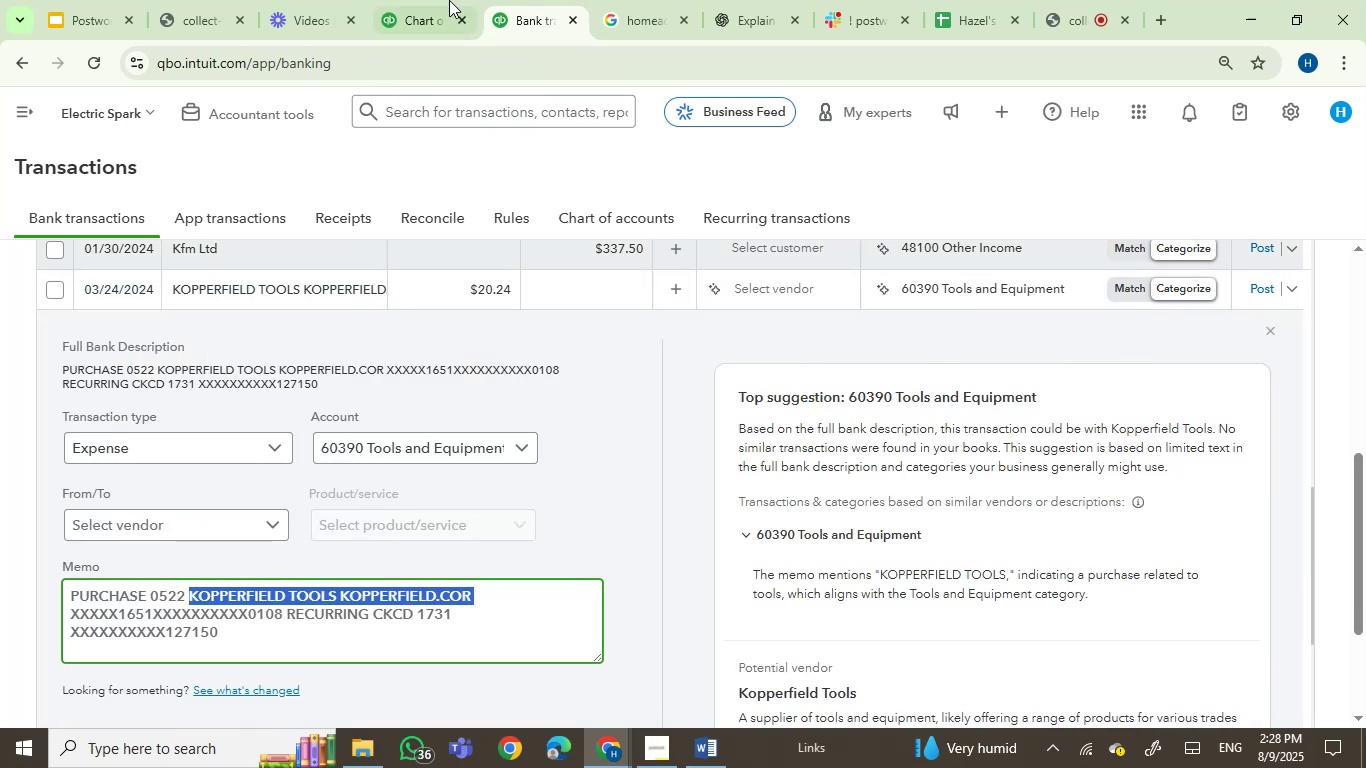 
left_click([444, 0])
 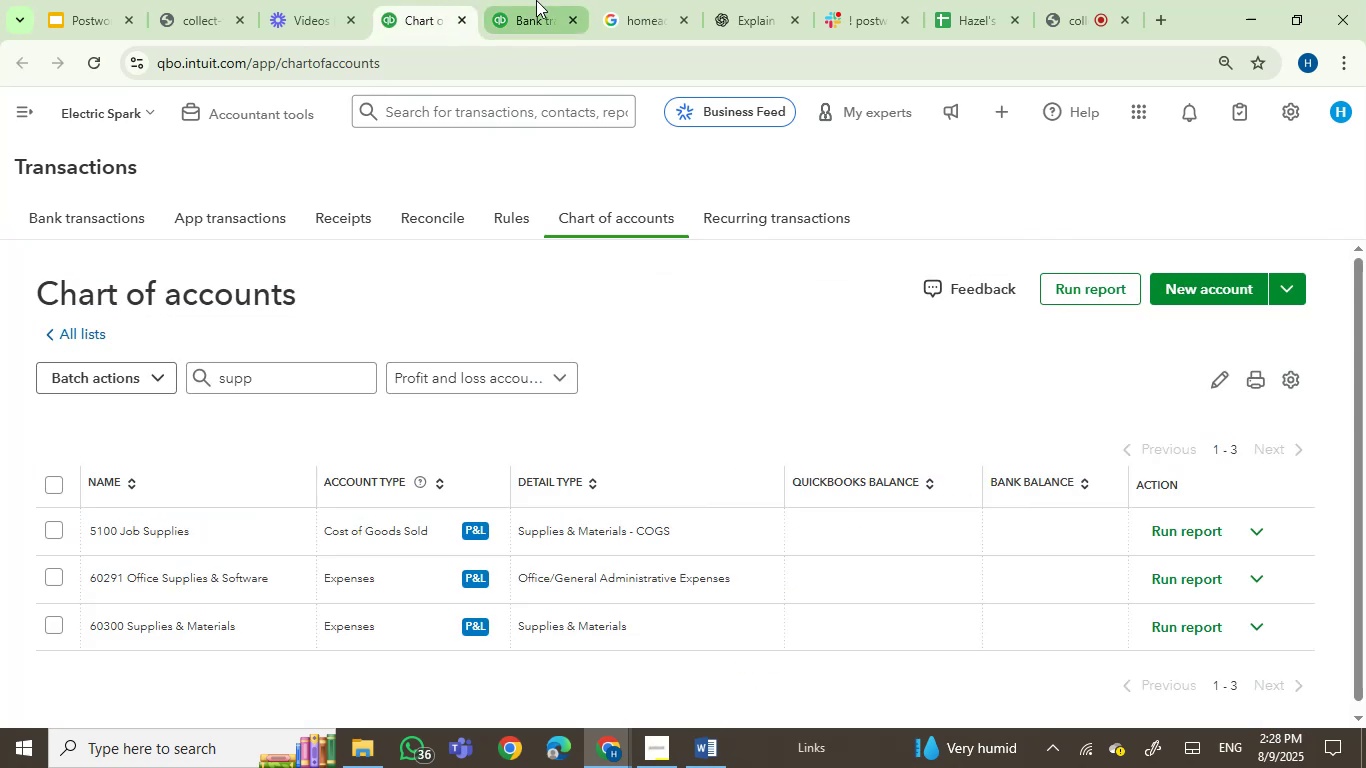 
left_click([536, 0])
 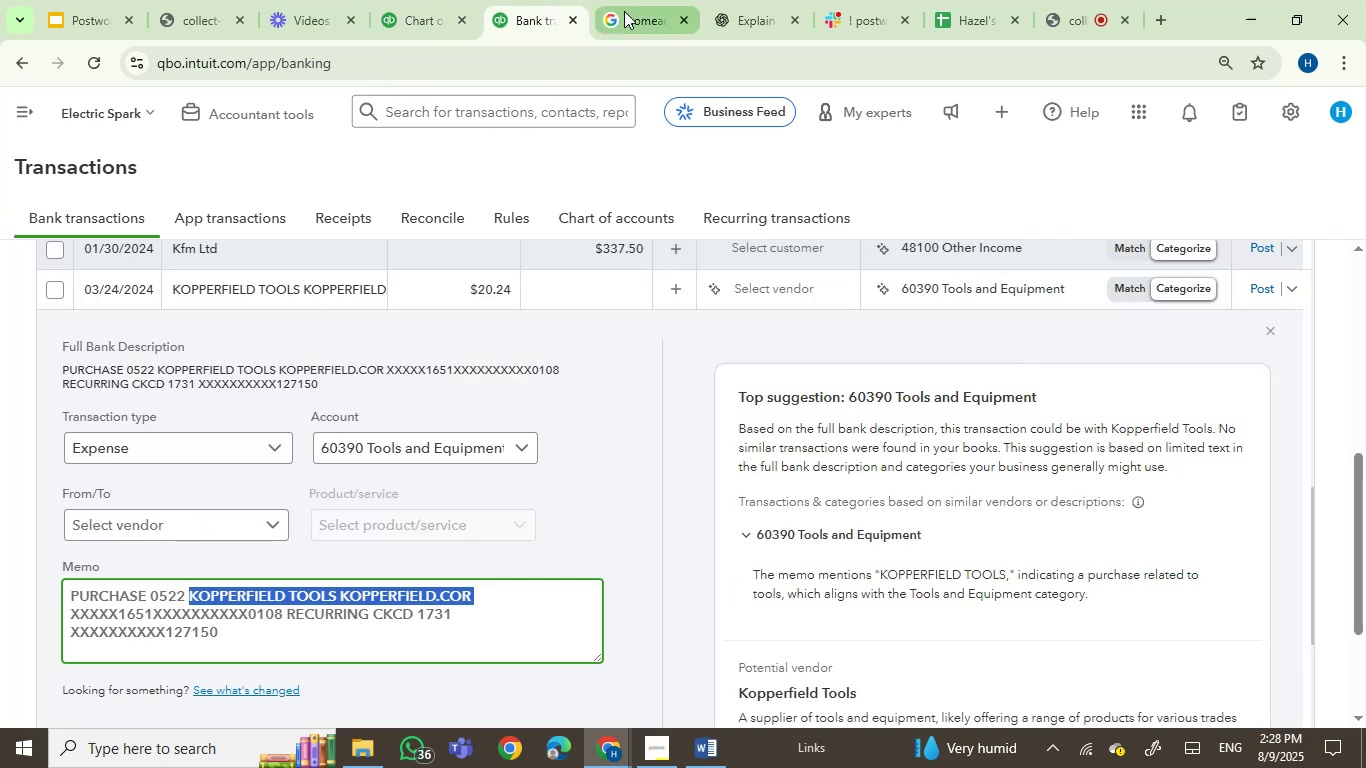 
left_click([624, 11])
 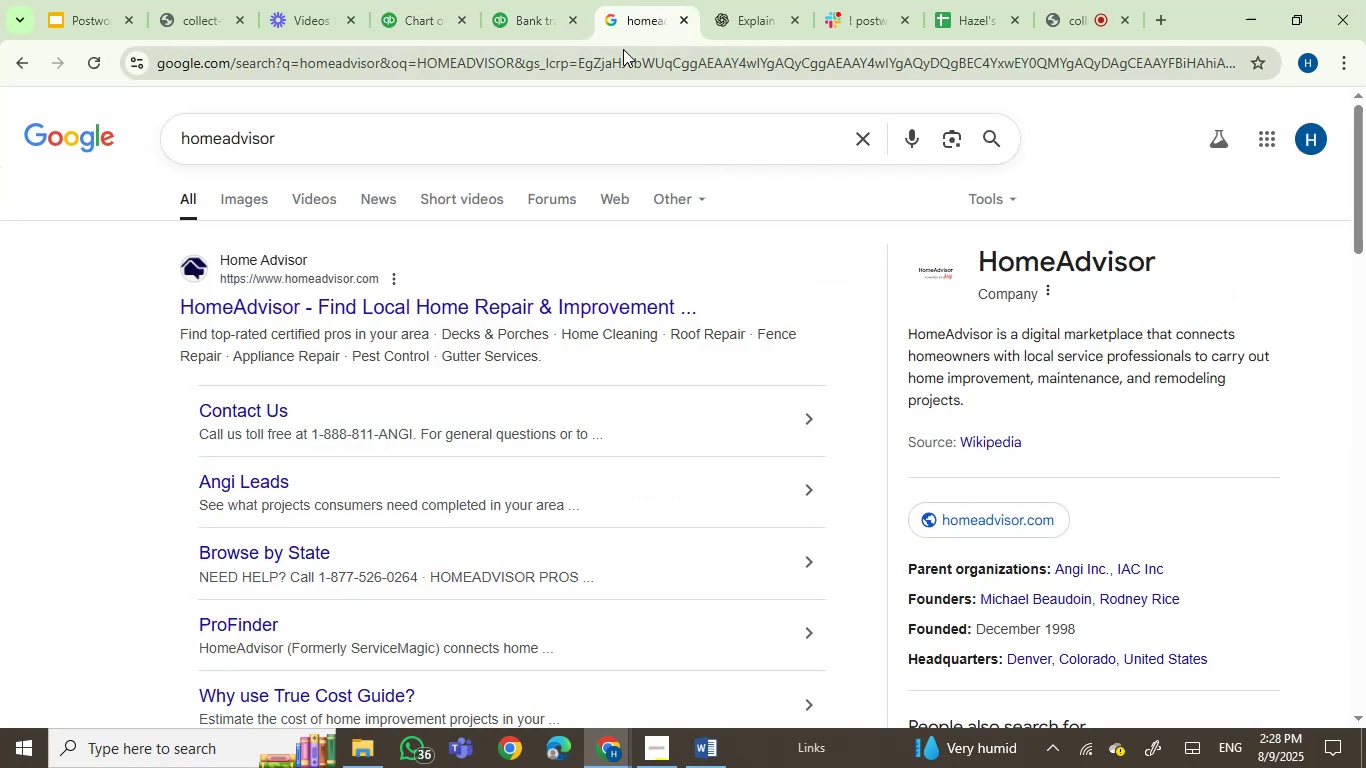 
left_click([623, 49])
 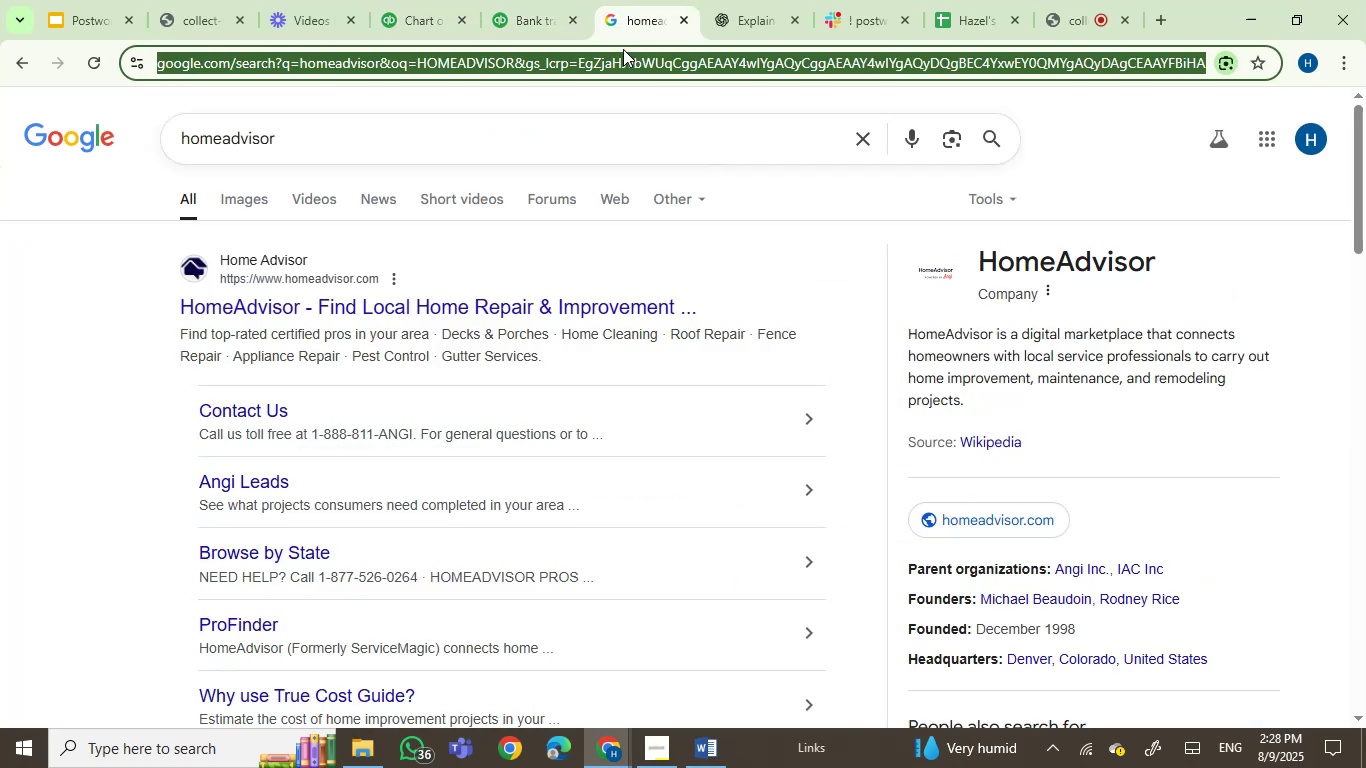 
key(Control+V)
 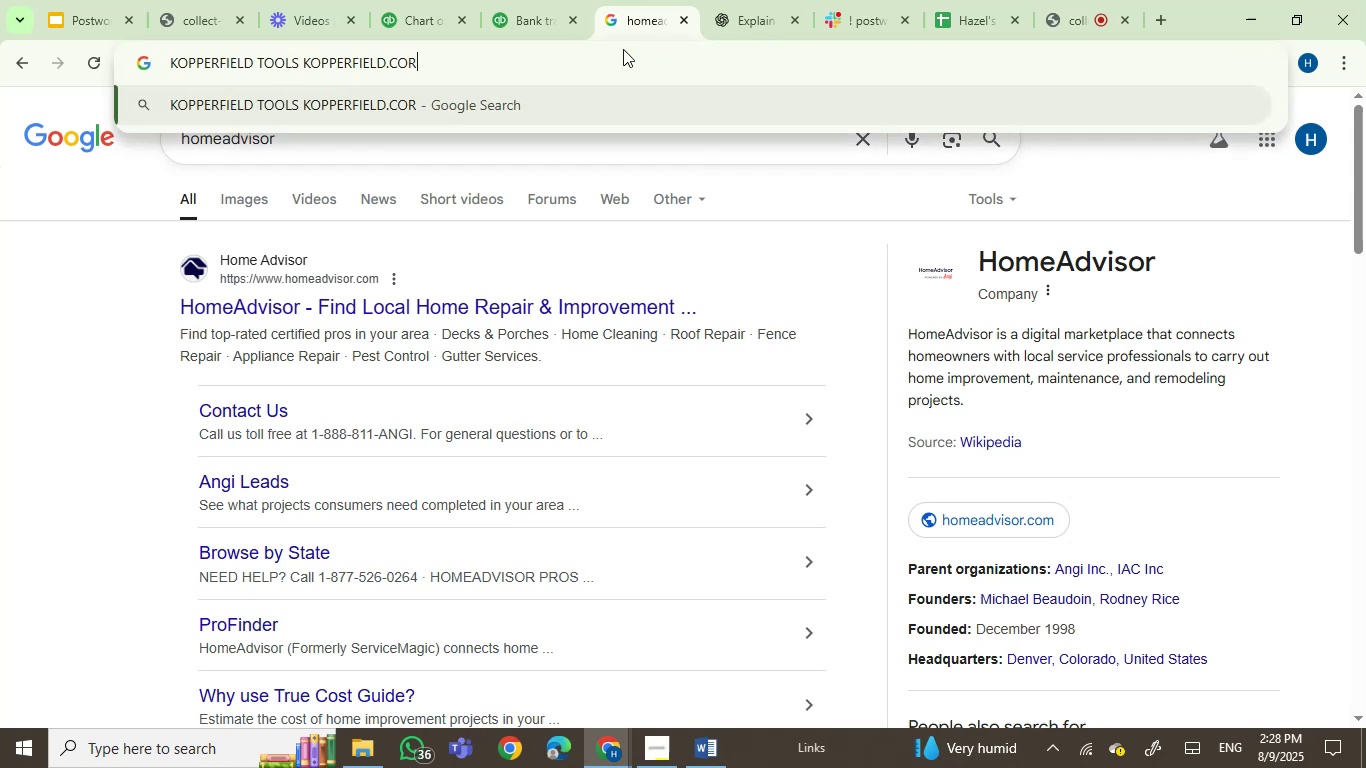 
key(Enter)
 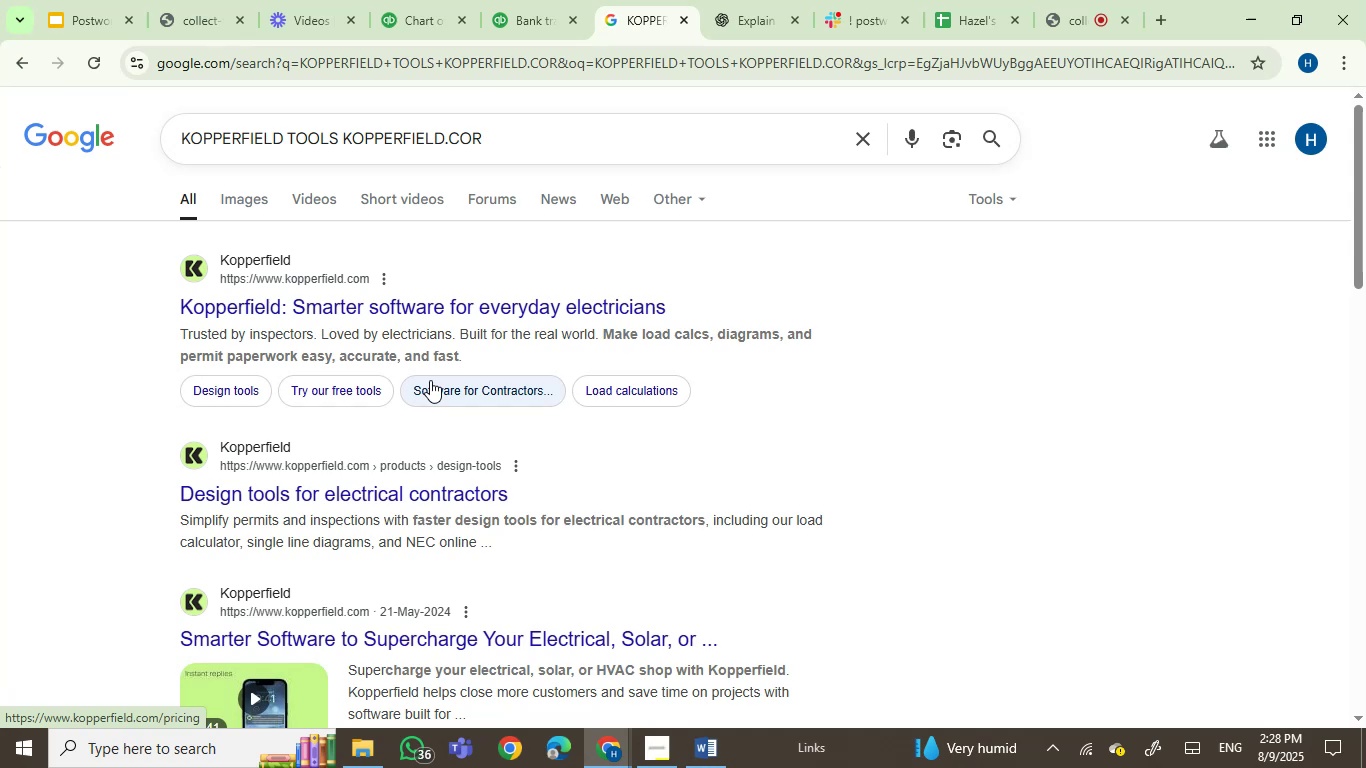 
wait(15.16)
 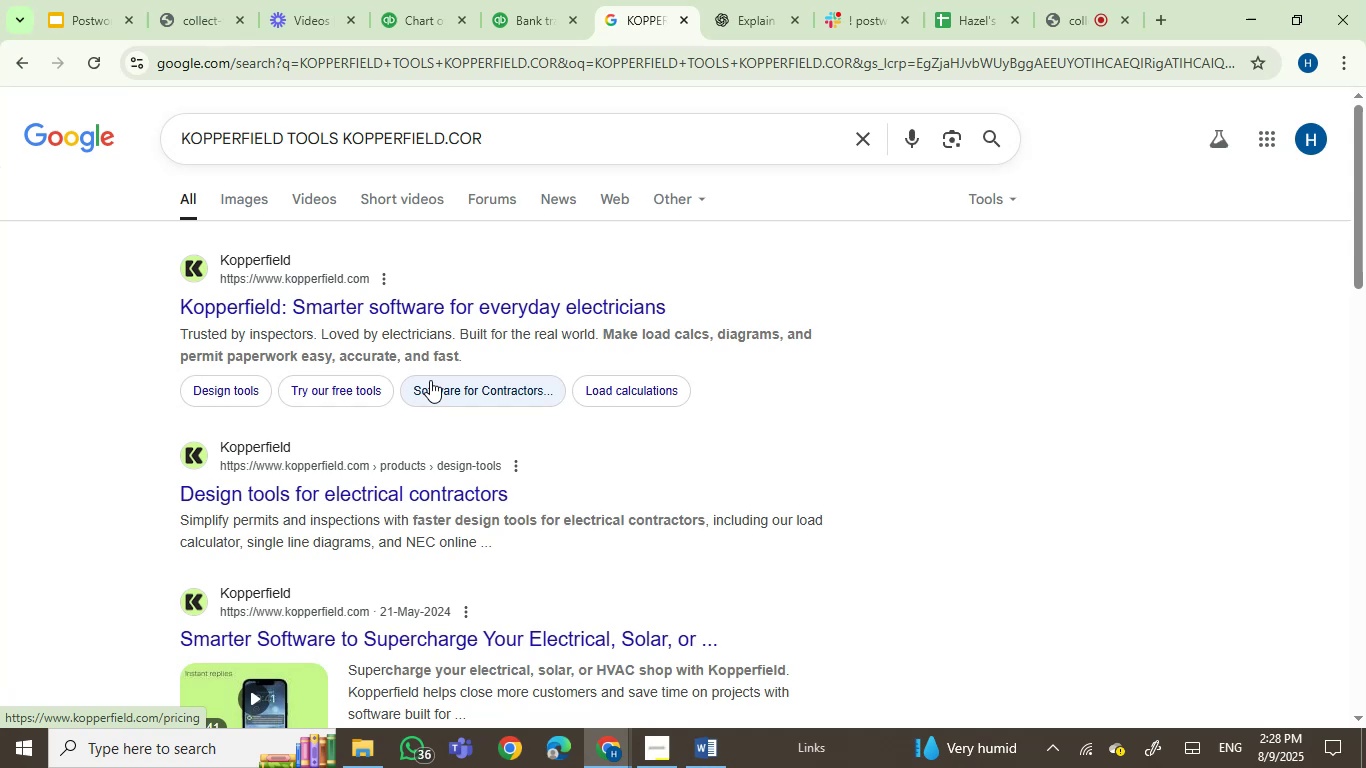 
left_click([541, 0])
 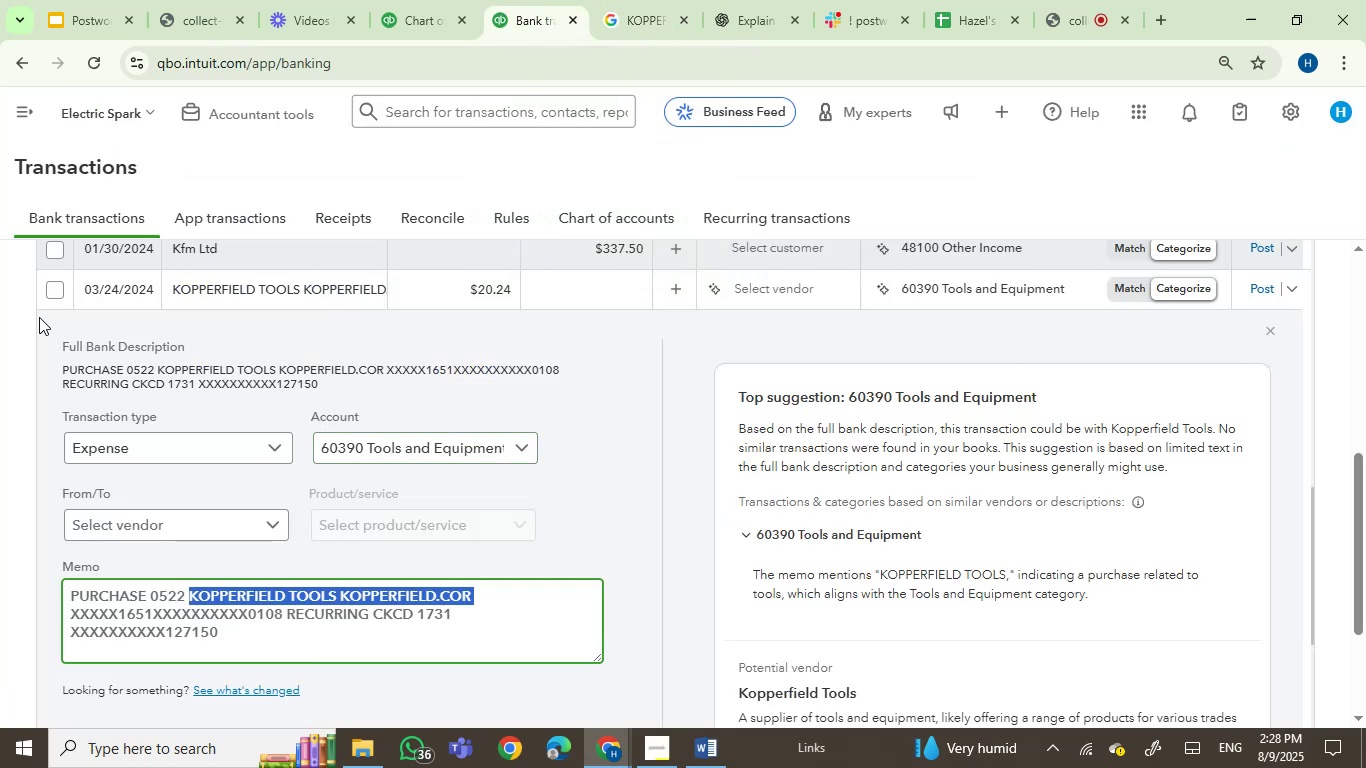 
left_click([57, 291])
 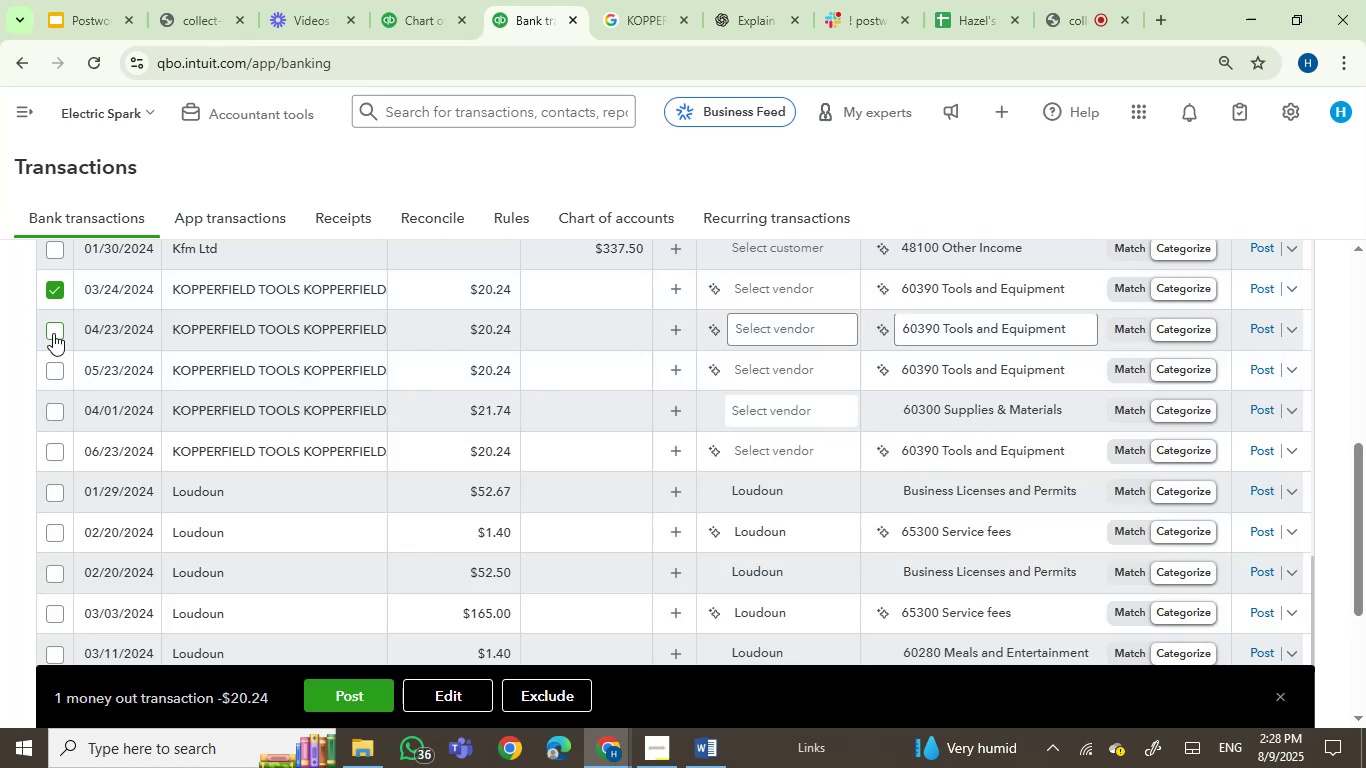 
left_click([60, 334])
 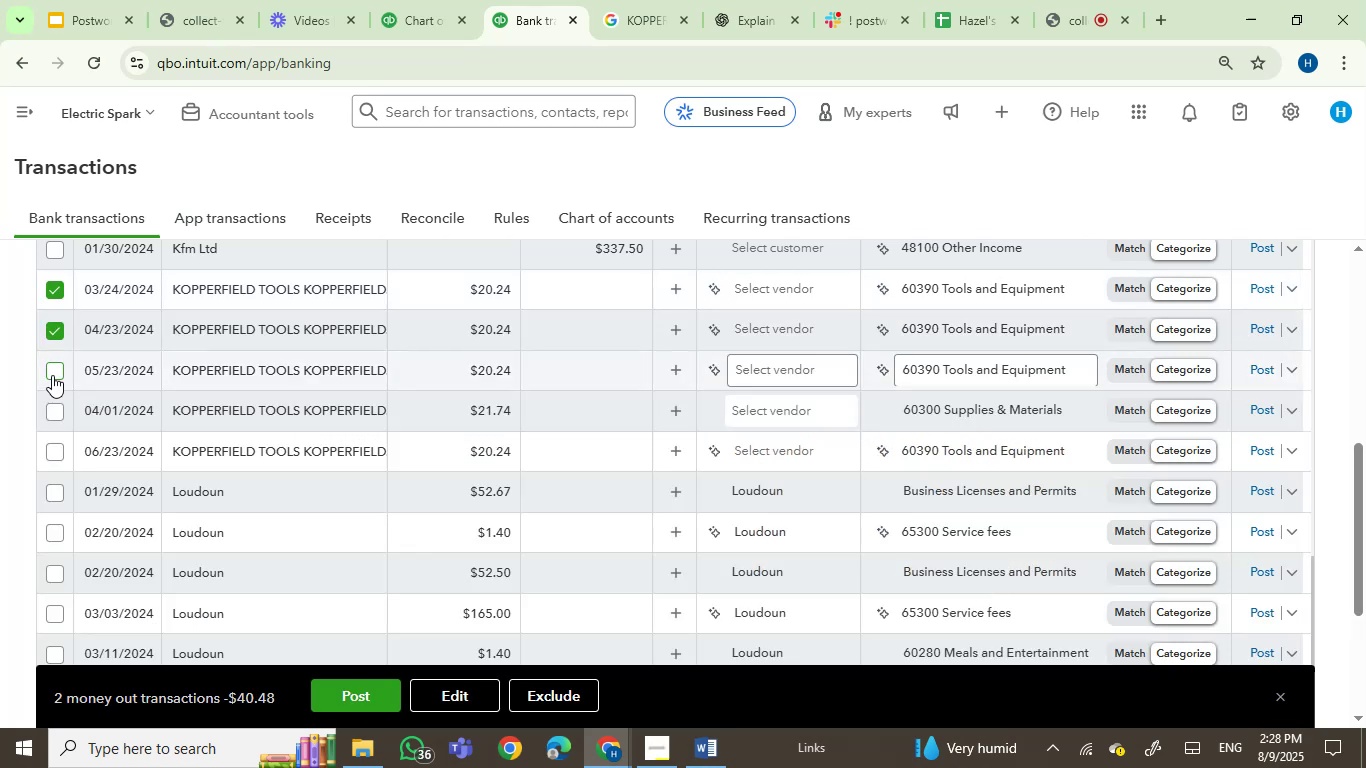 
left_click([52, 370])
 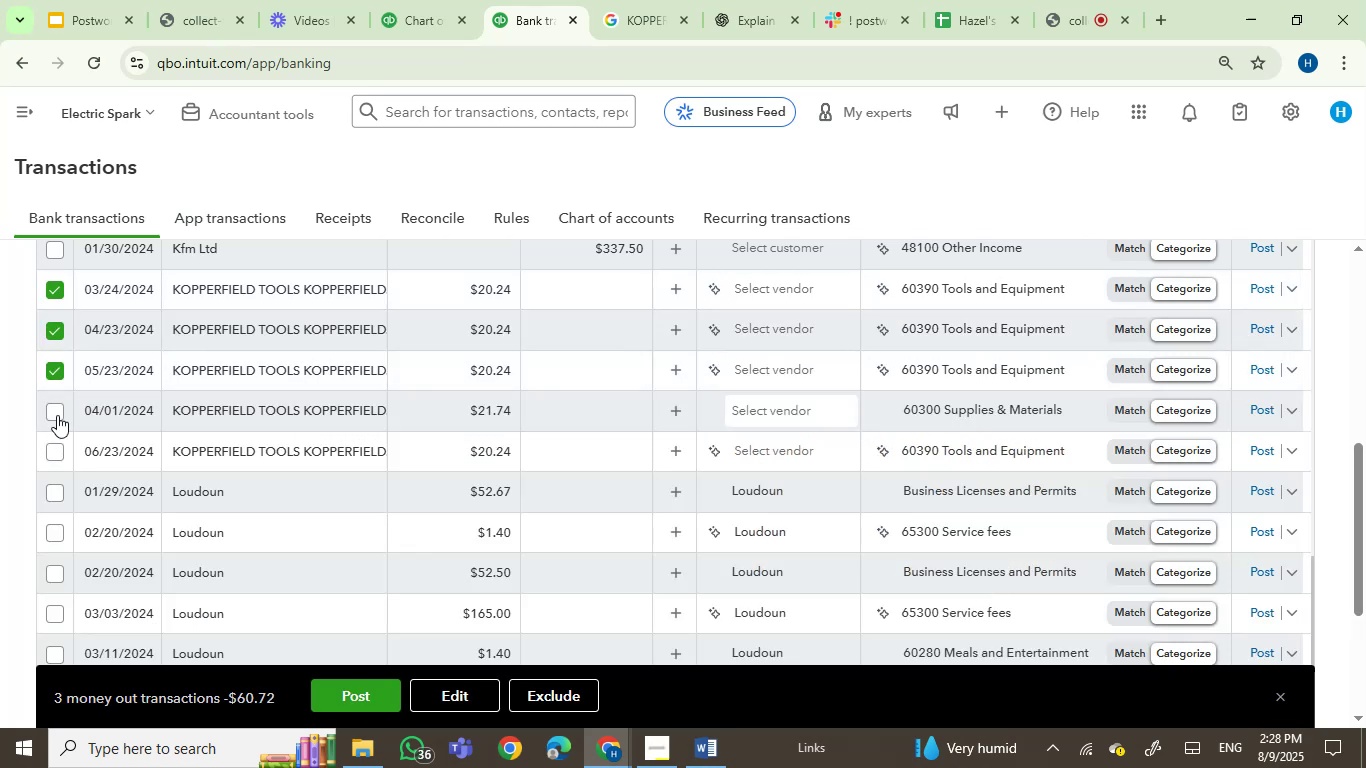 
left_click([58, 412])
 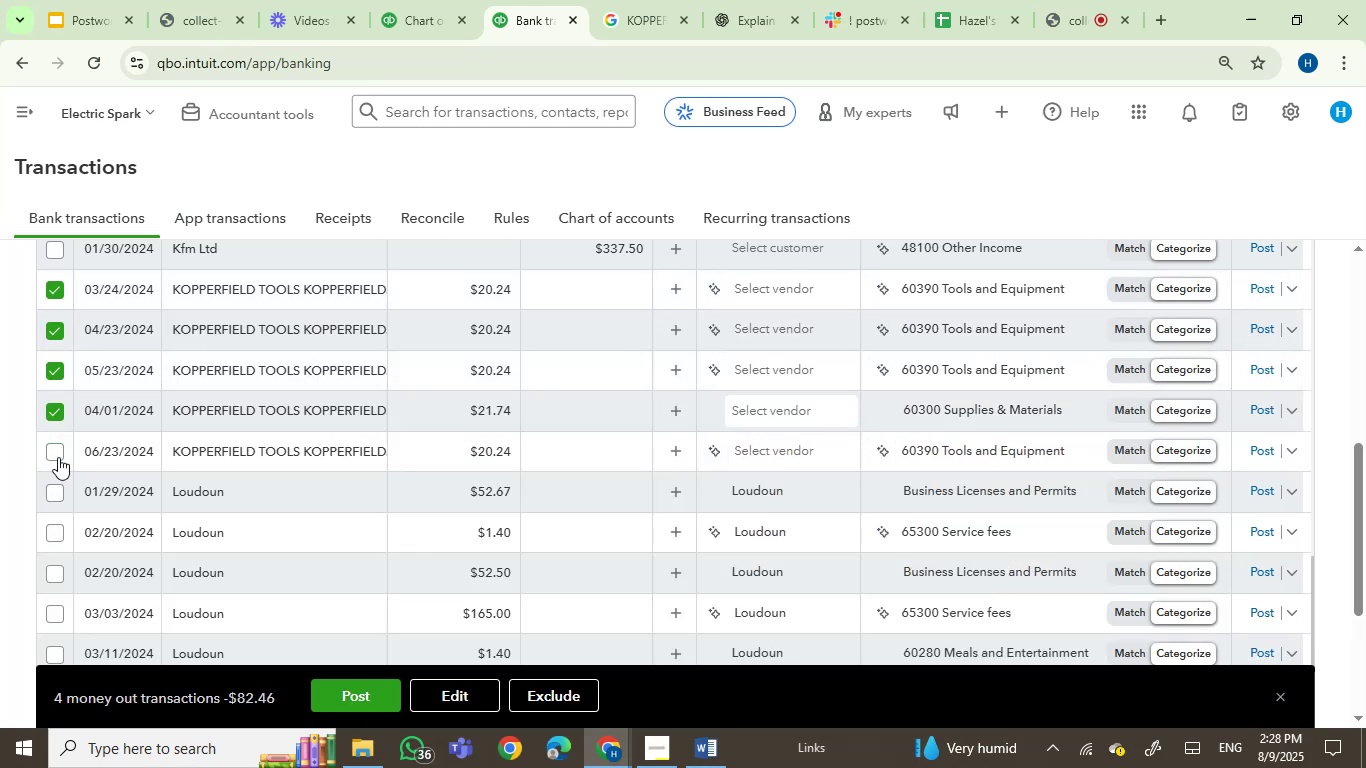 
left_click([58, 450])
 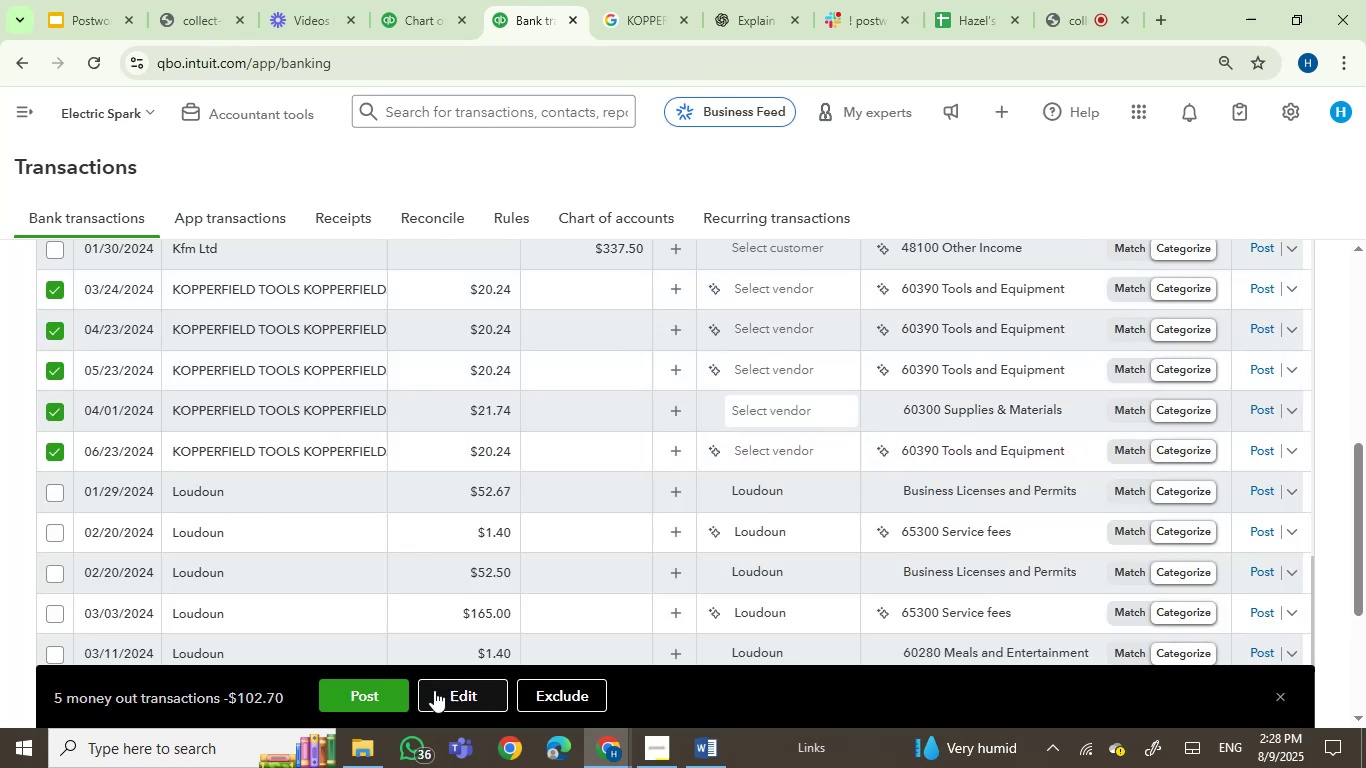 
left_click([463, 692])
 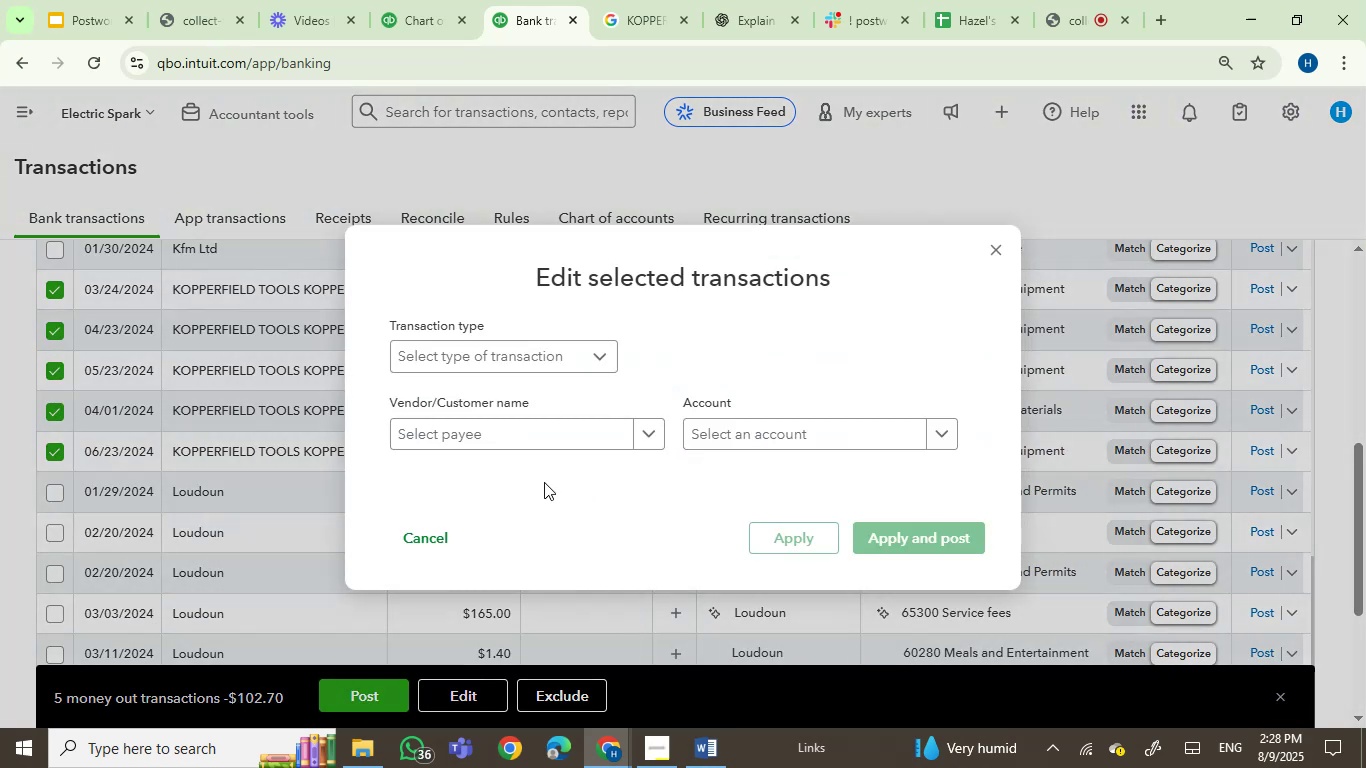 
left_click([537, 435])
 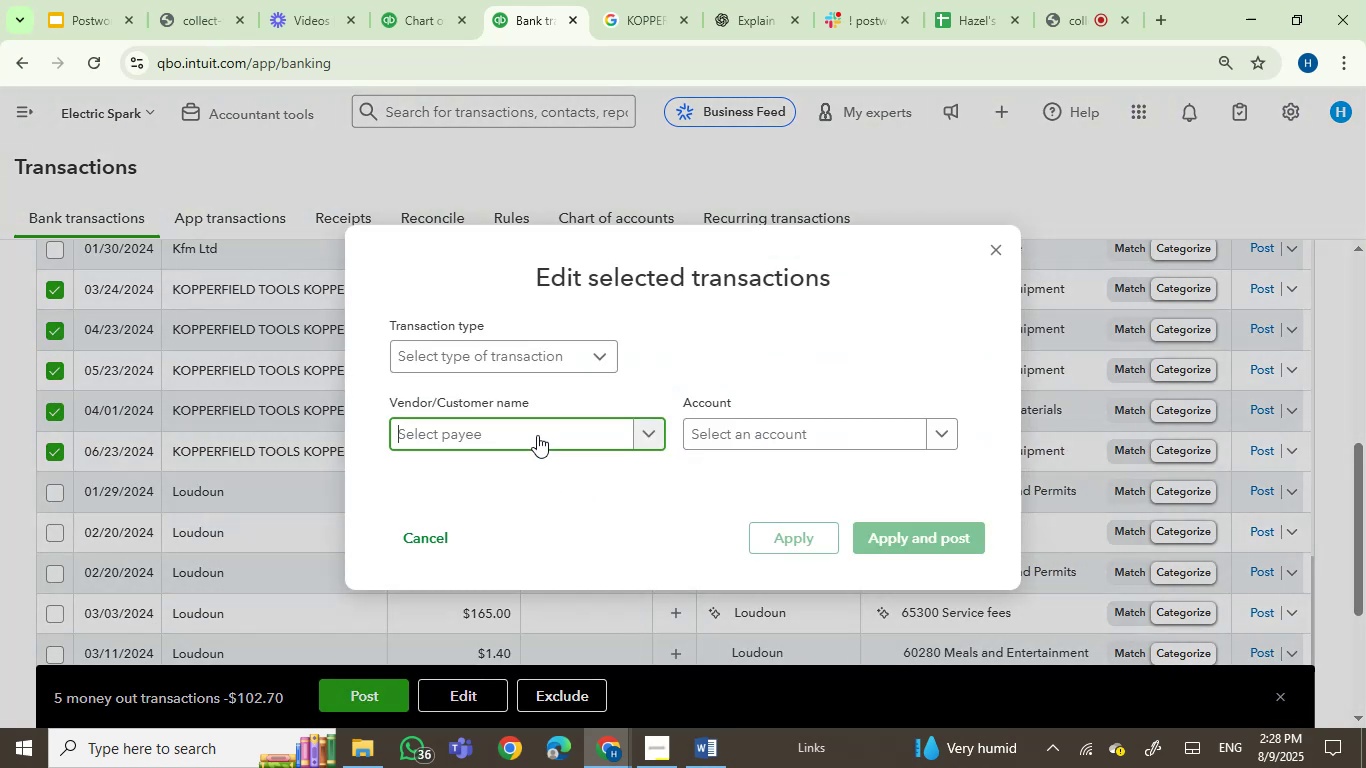 
type(kop)
 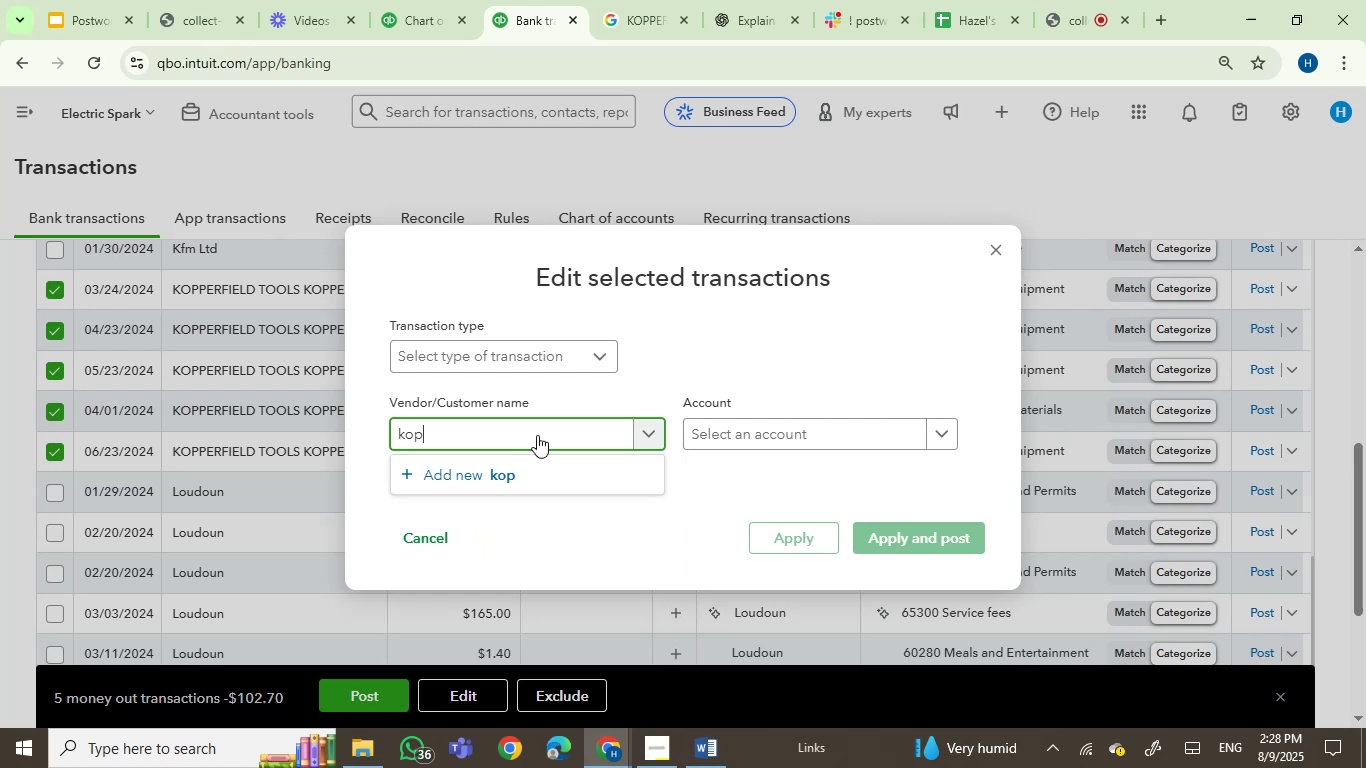 
left_click([722, 434])
 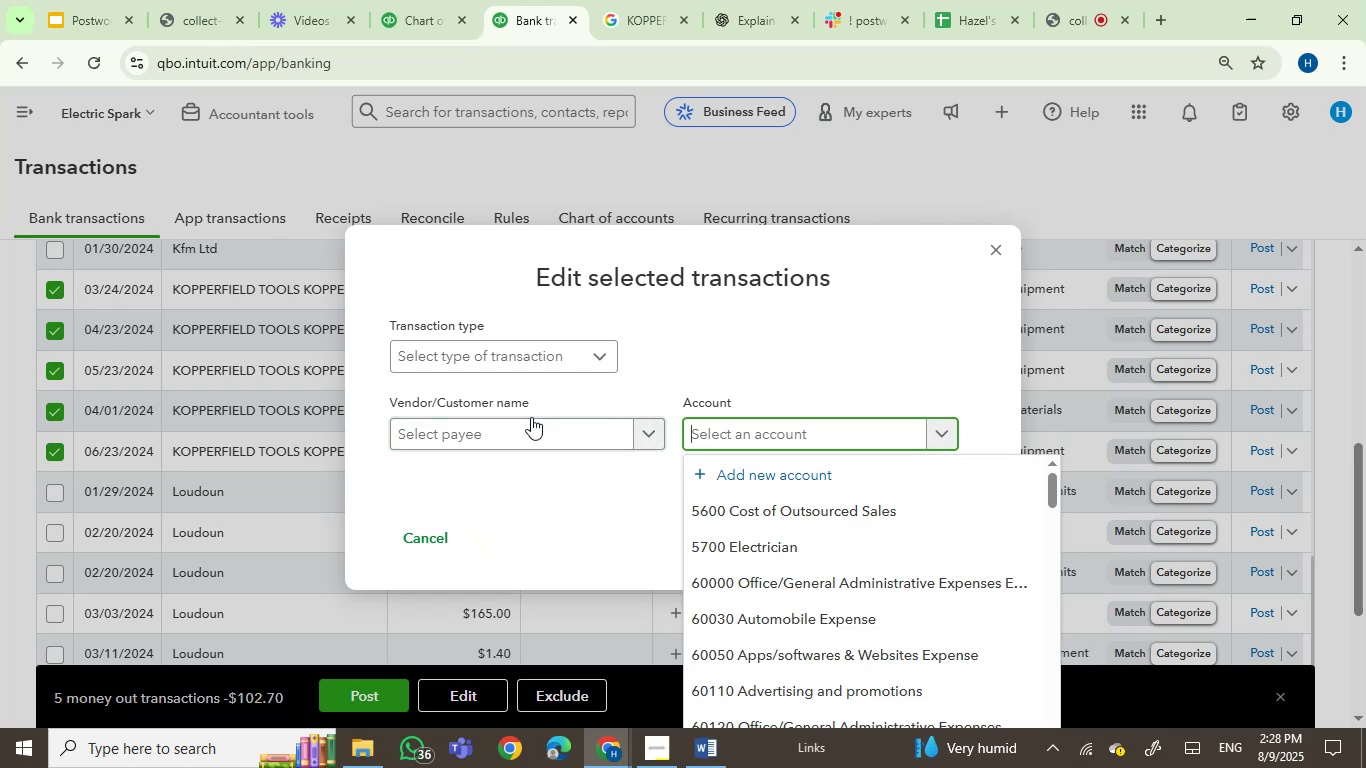 
double_click([527, 437])
 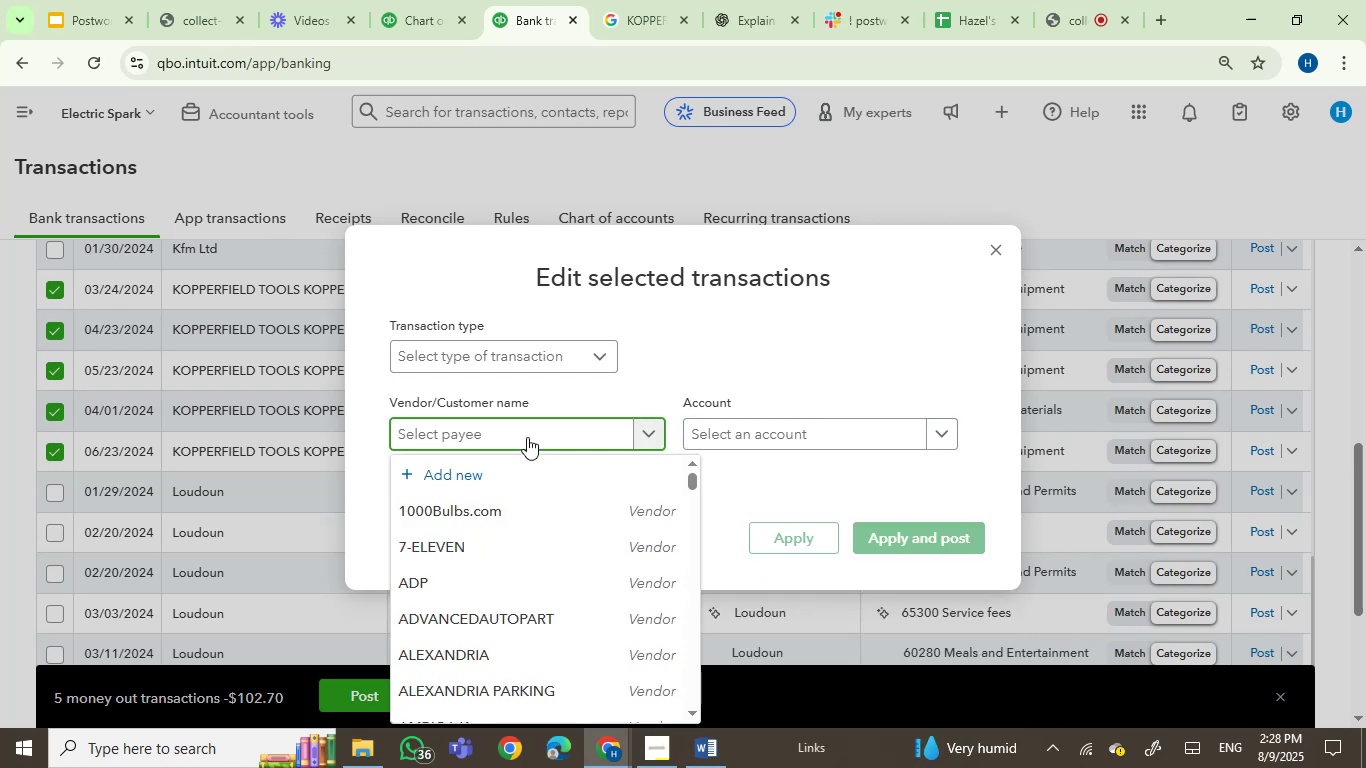 
type(kp)
 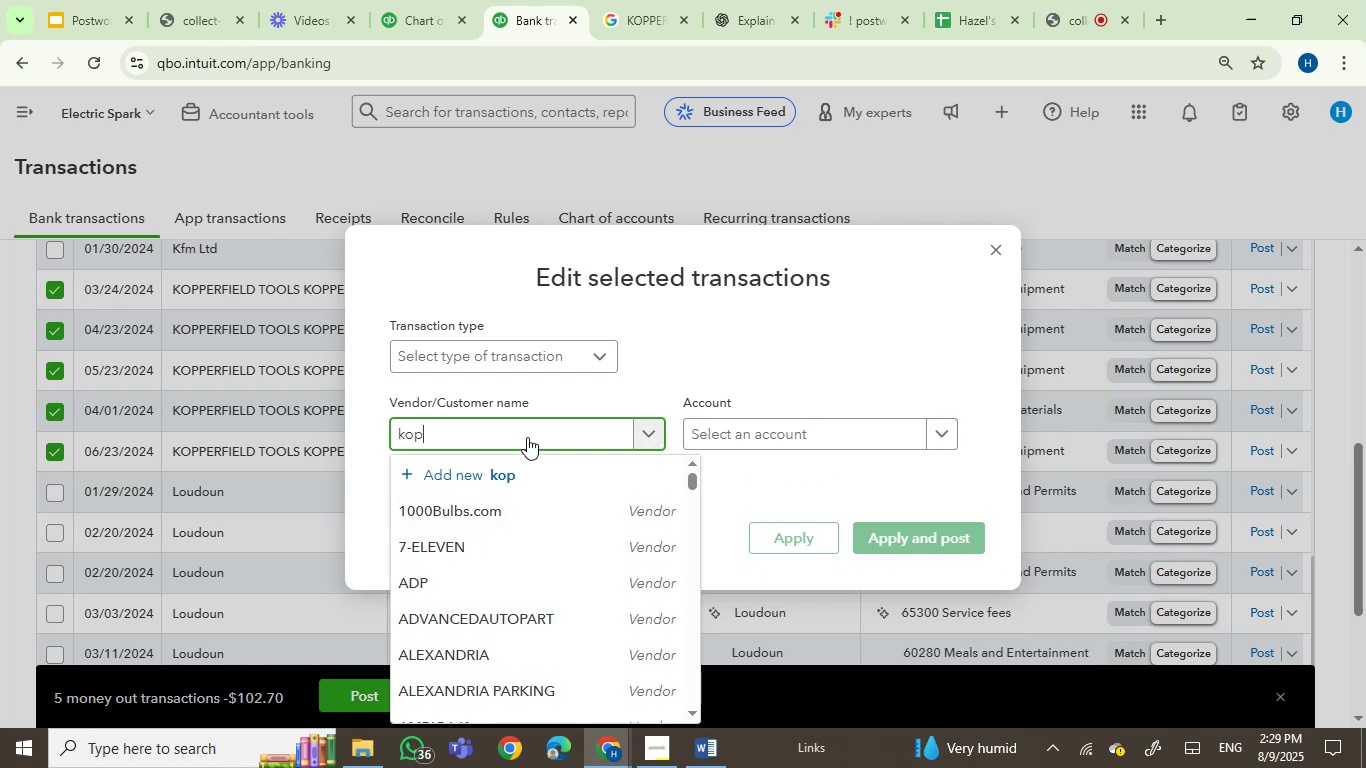 
hold_key(key=O, duration=0.45)
 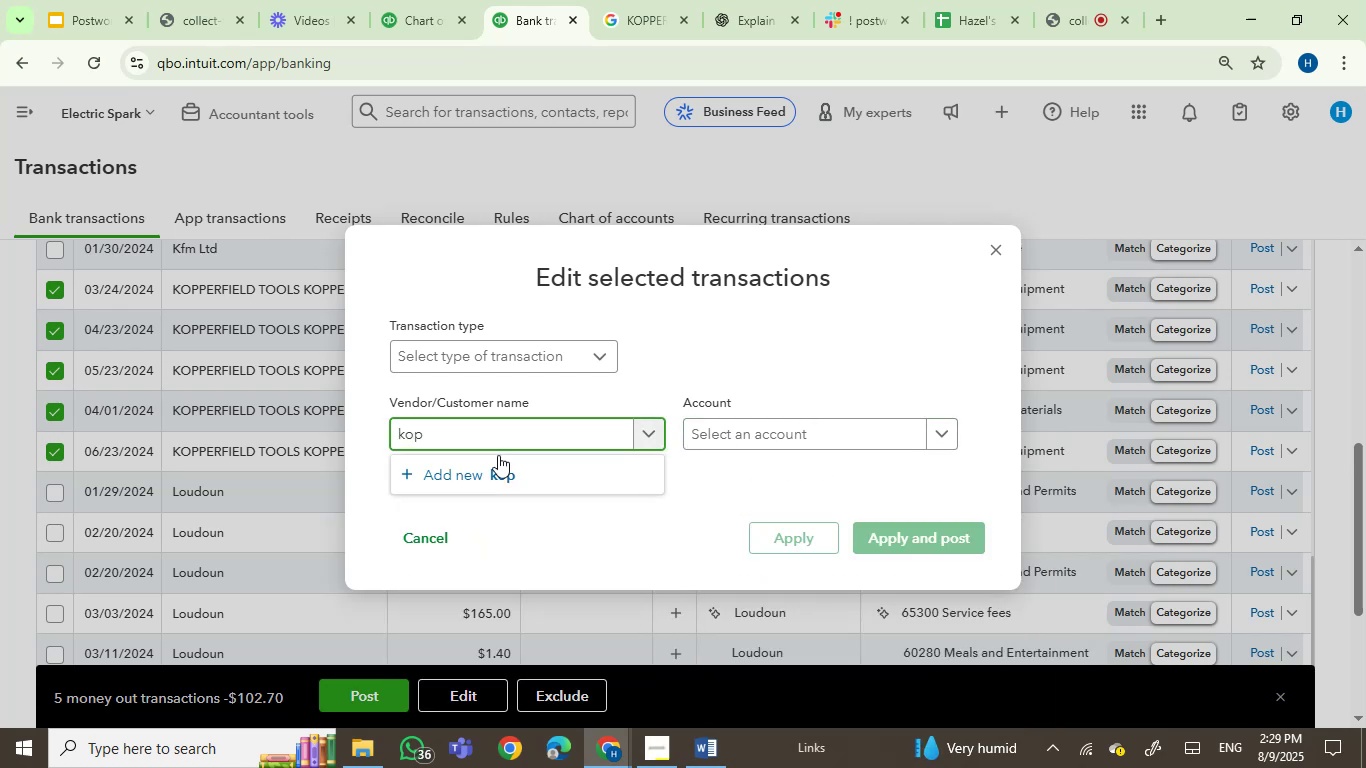 
left_click([492, 462])
 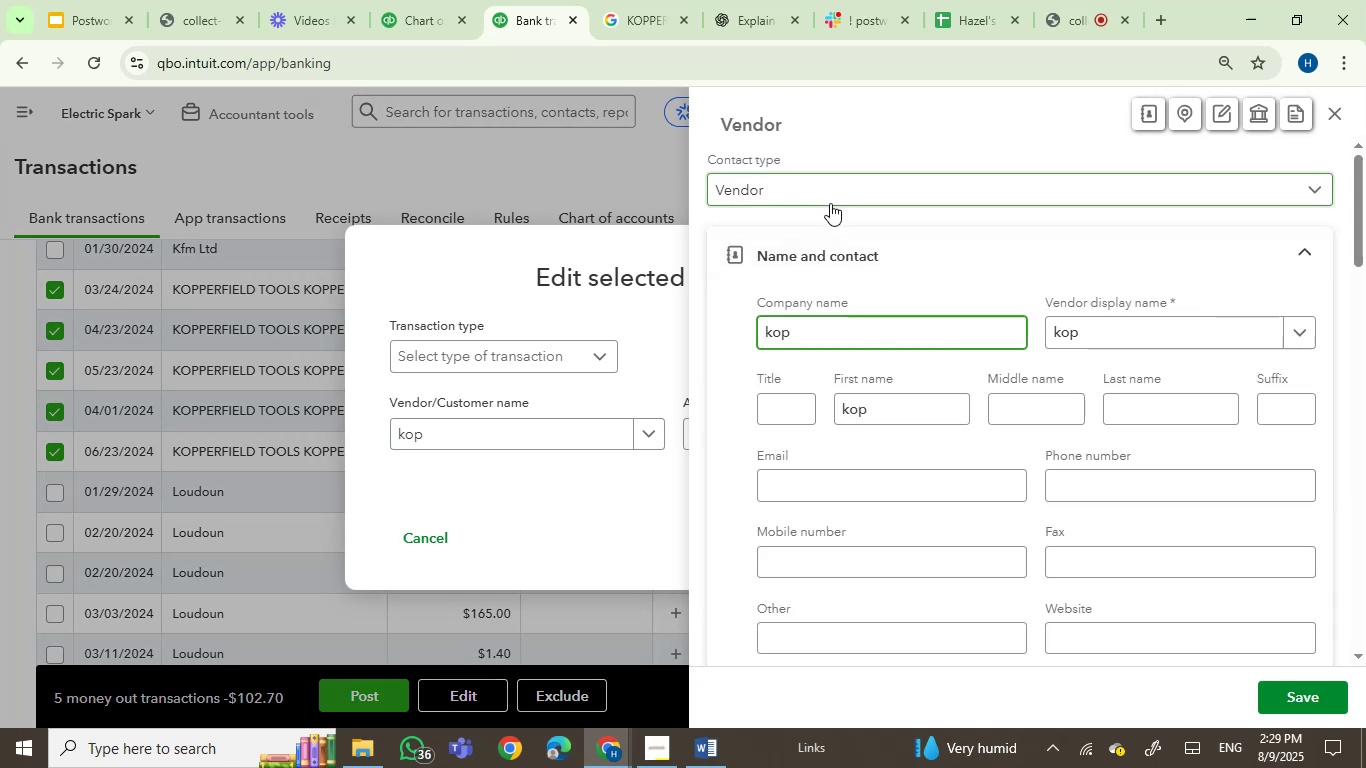 
wait(5.28)
 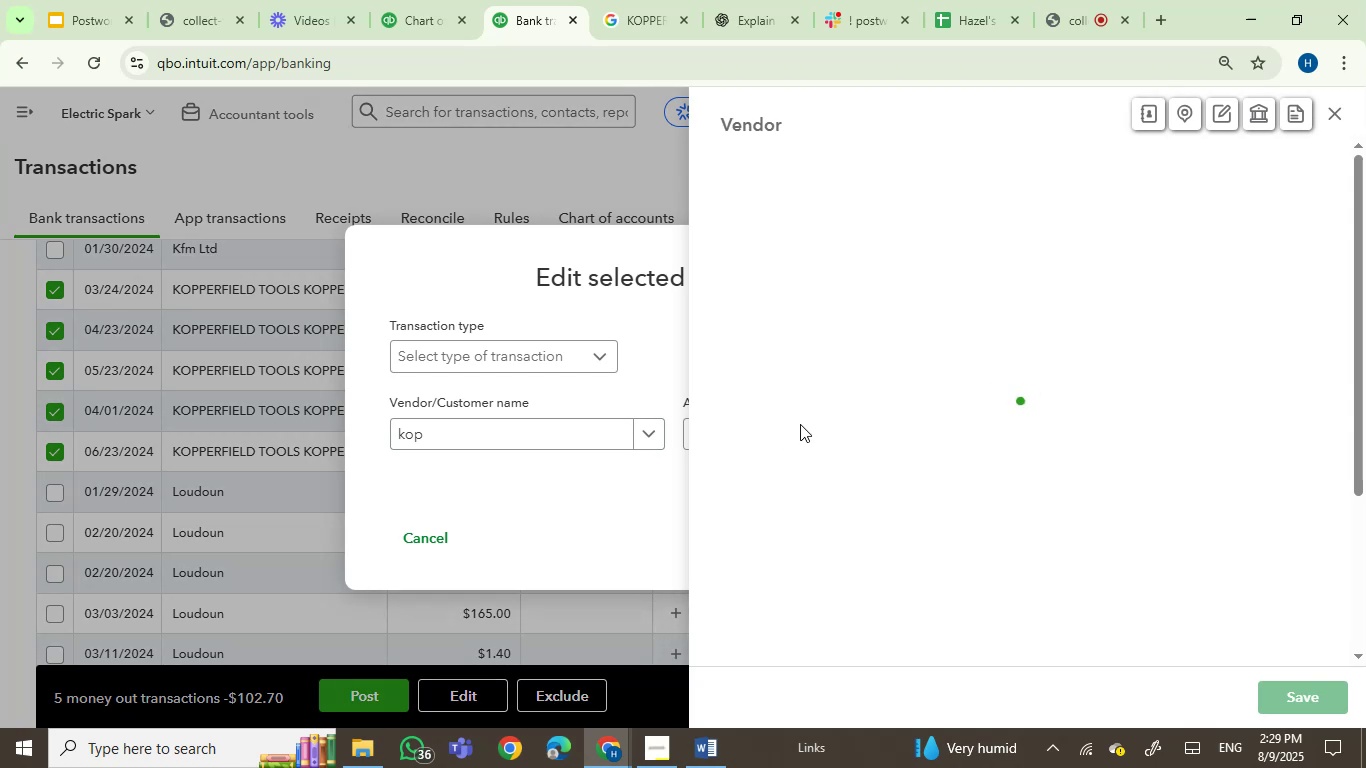 
key(Control+V)
 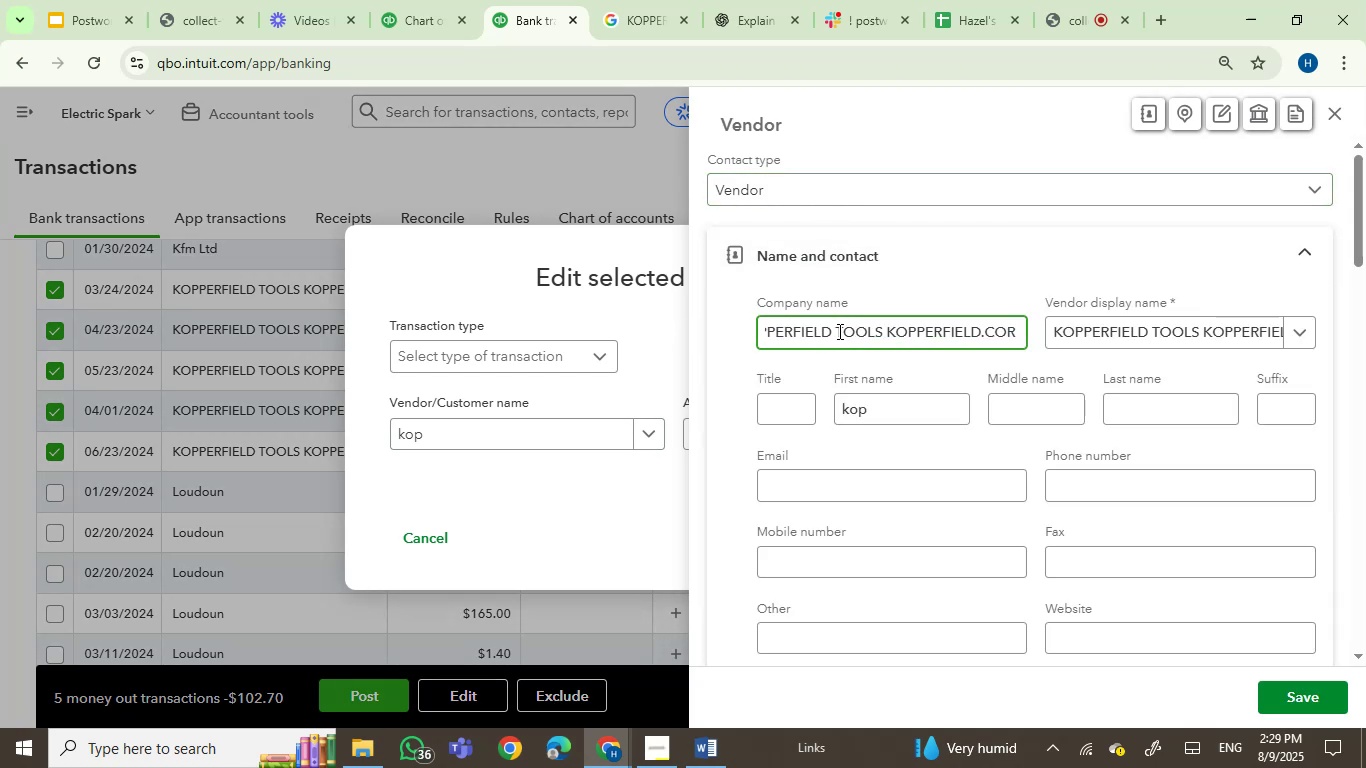 
key(Backspace)
 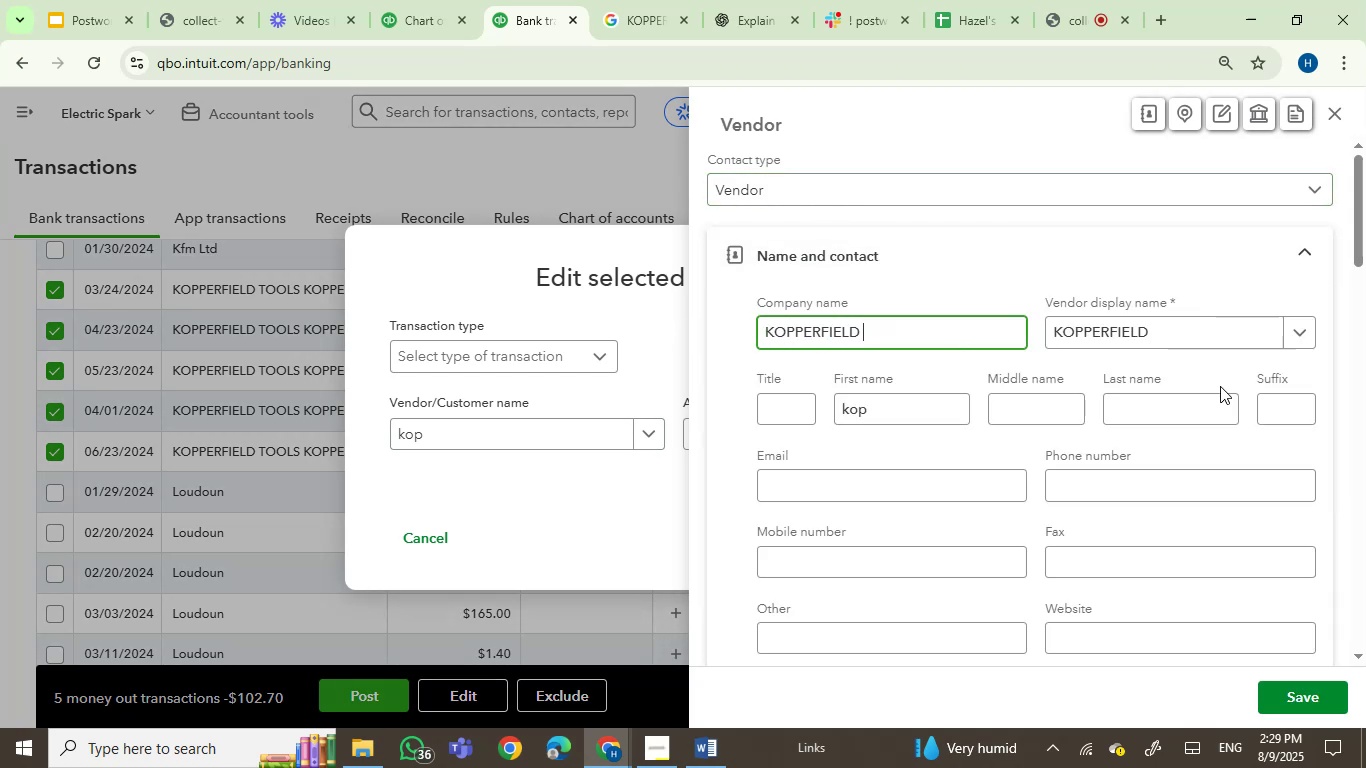 
key(Backspace)
 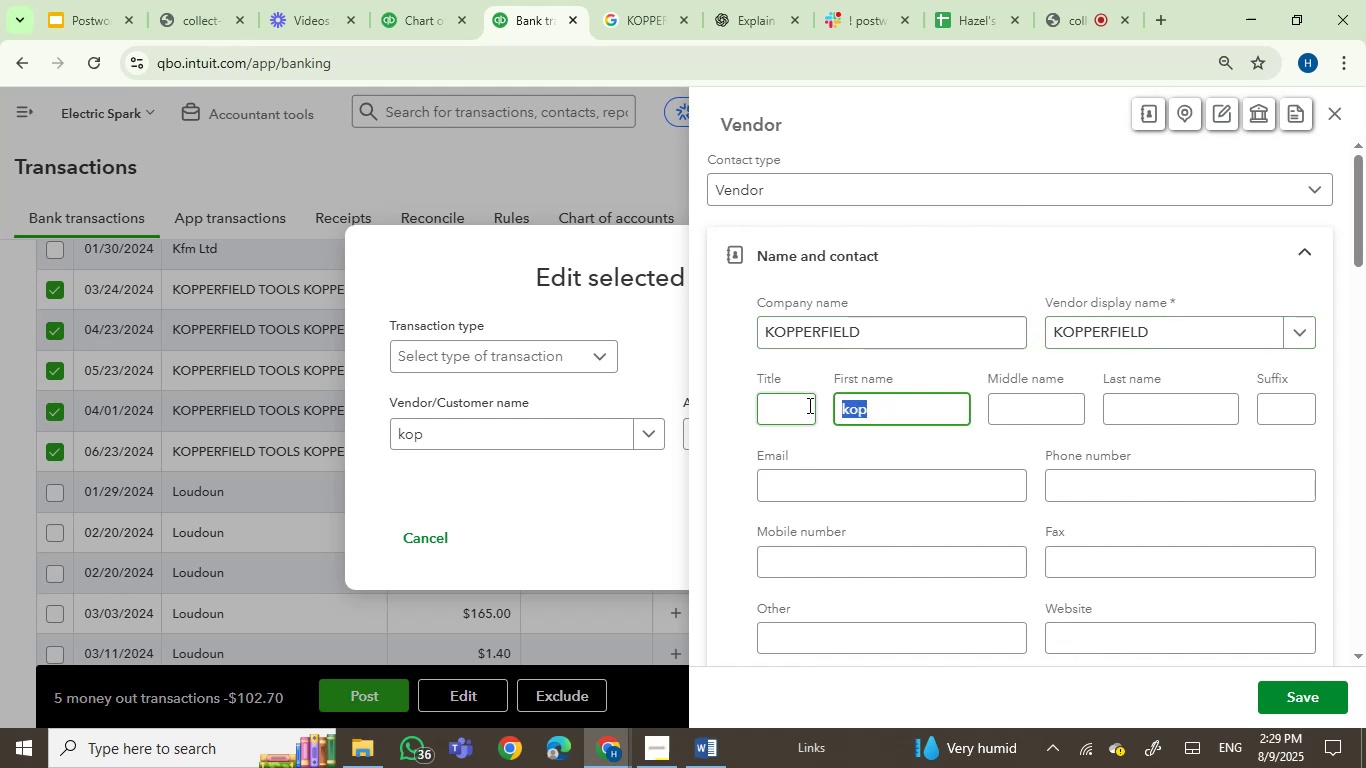 
double_click([824, 325])
 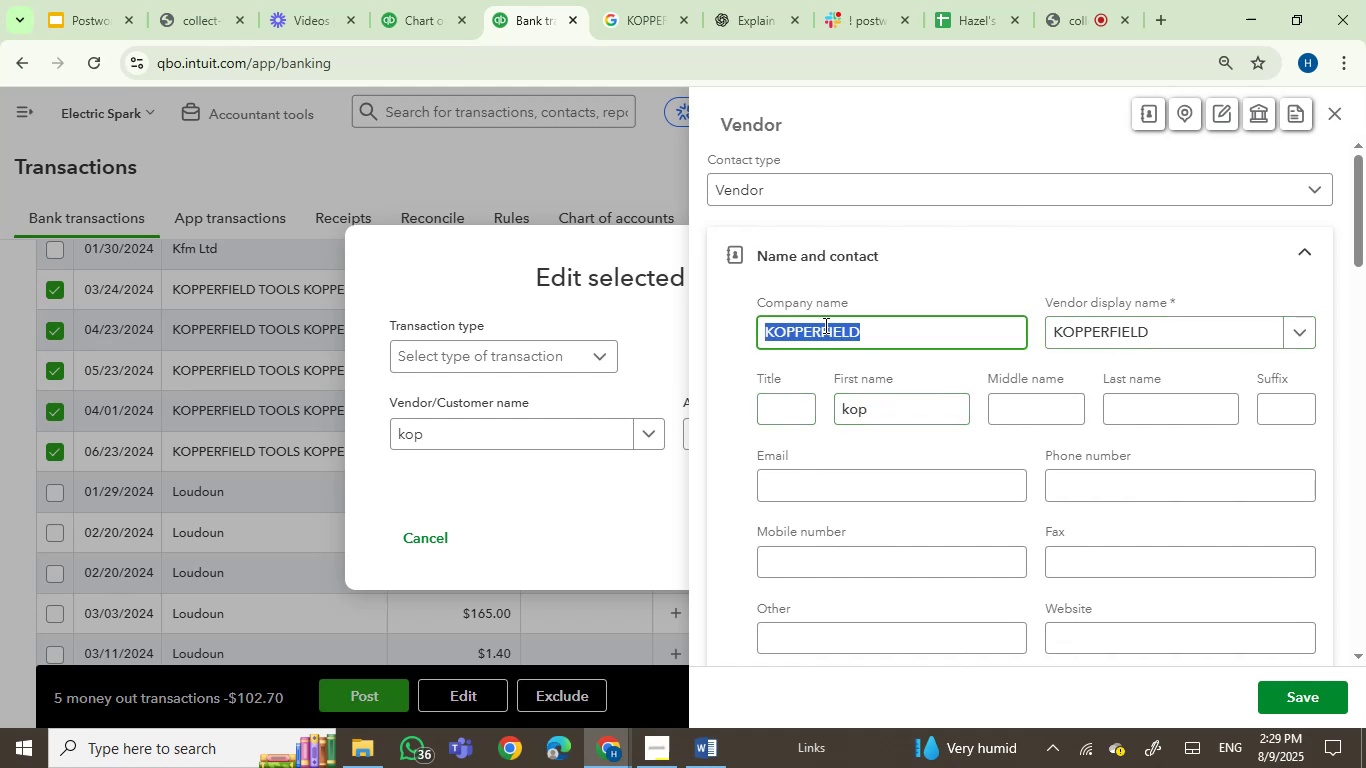 
key(Control+C)
 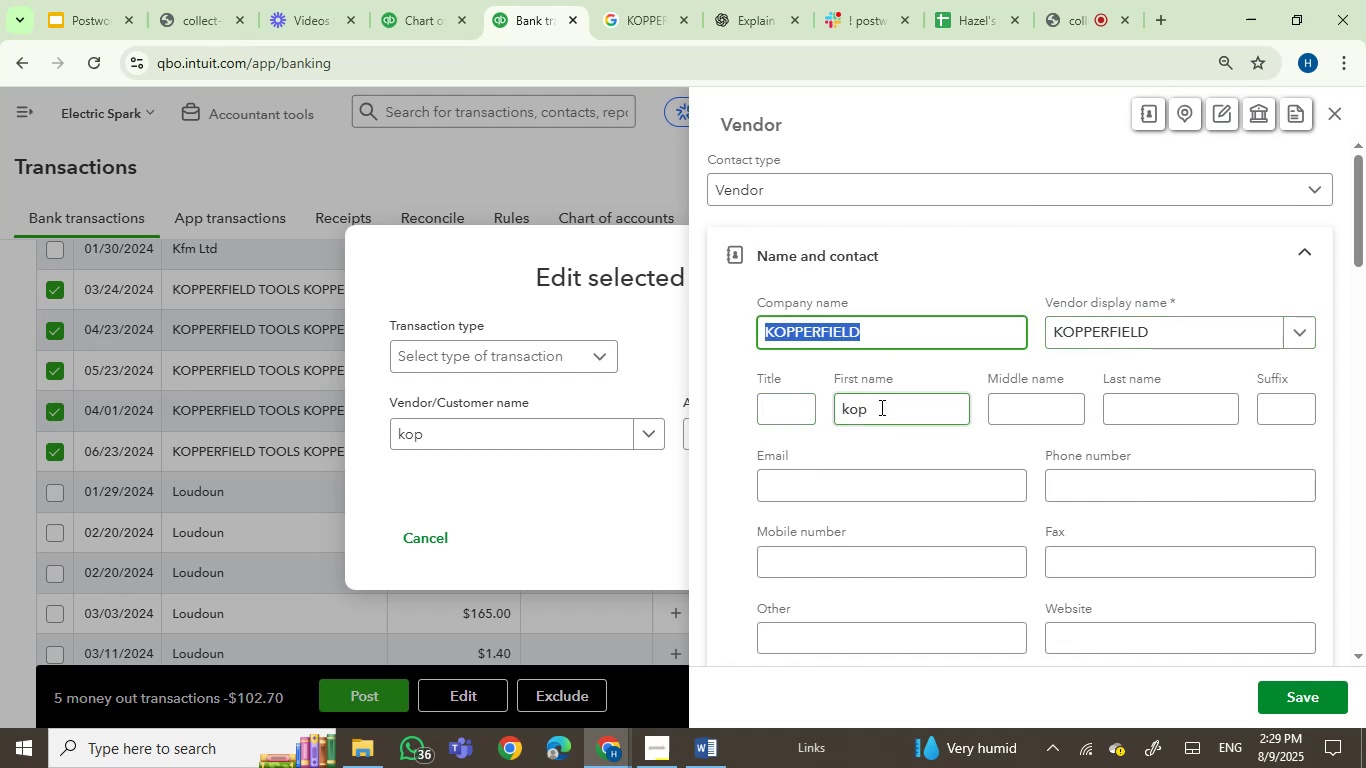 
key(Control+V)
 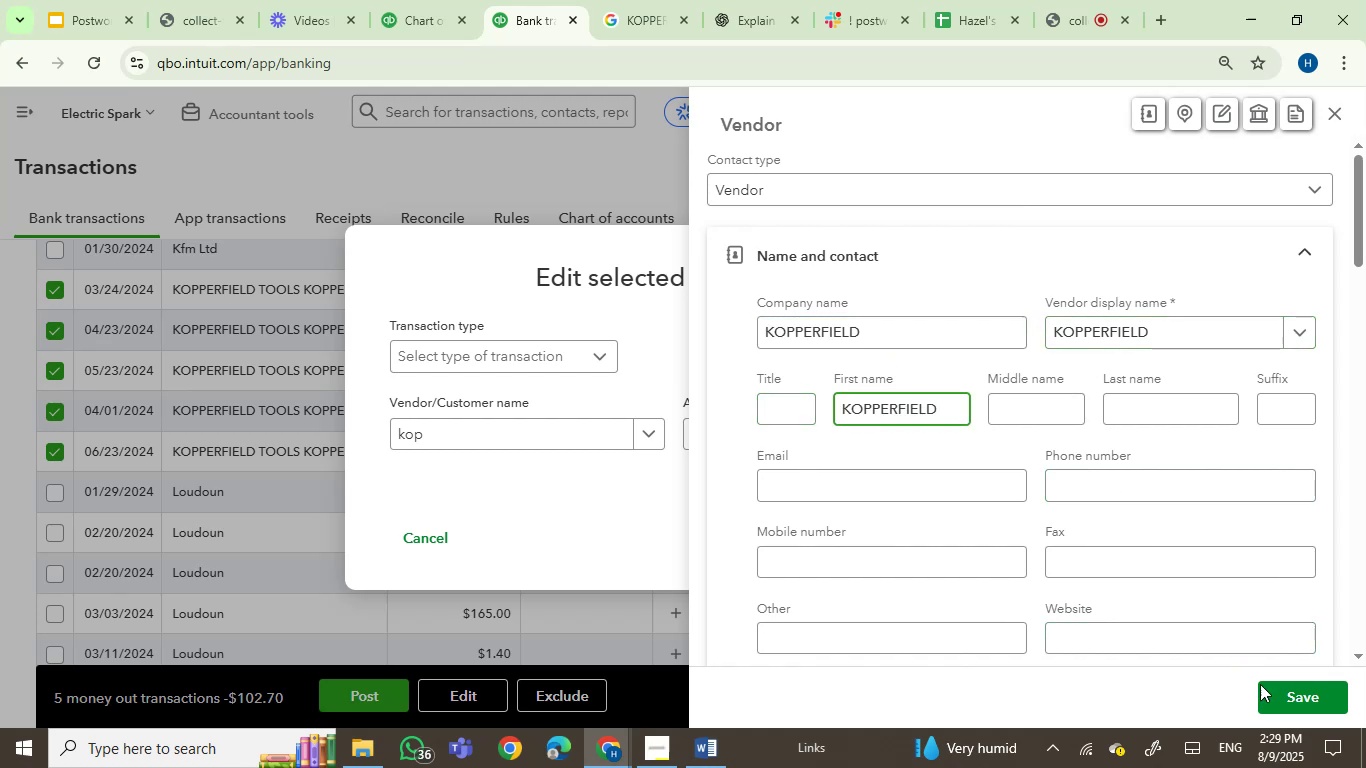 
left_click([1274, 699])
 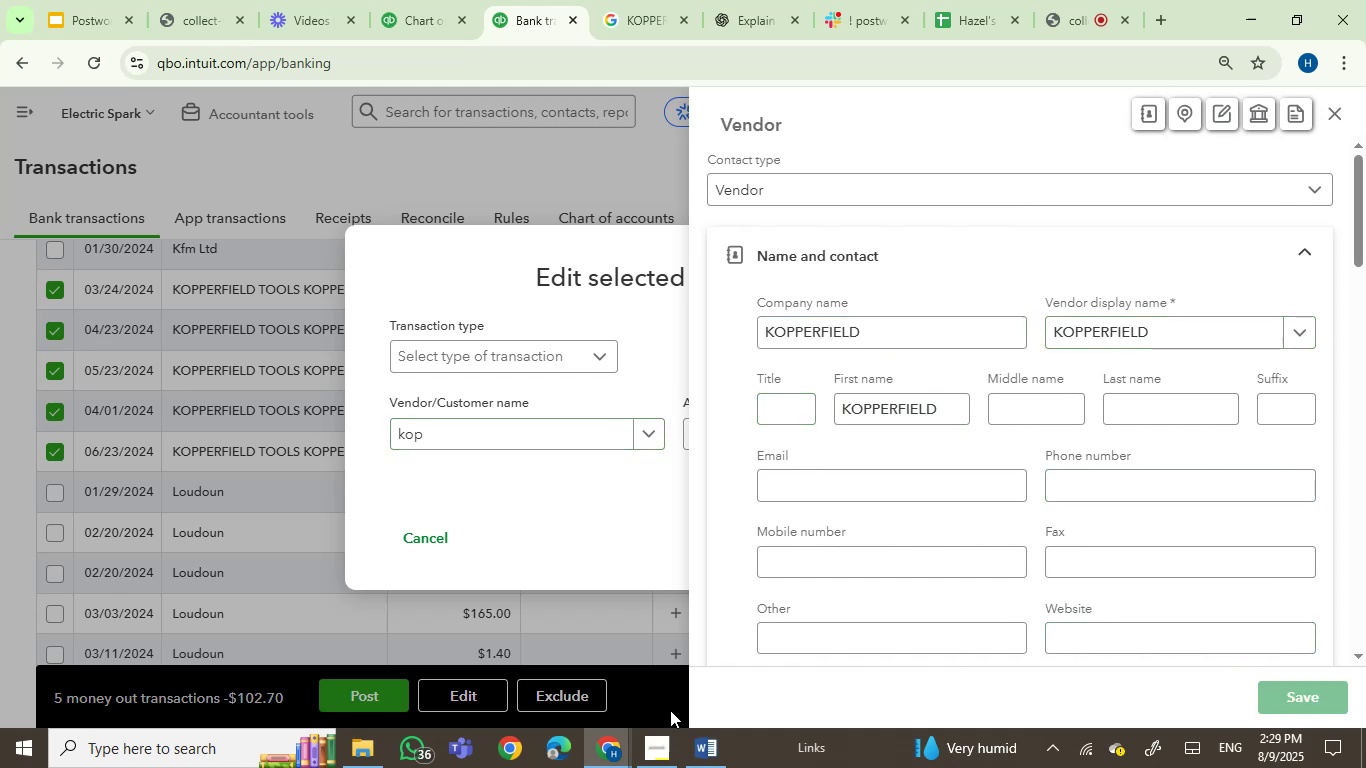 
left_click([694, 765])
 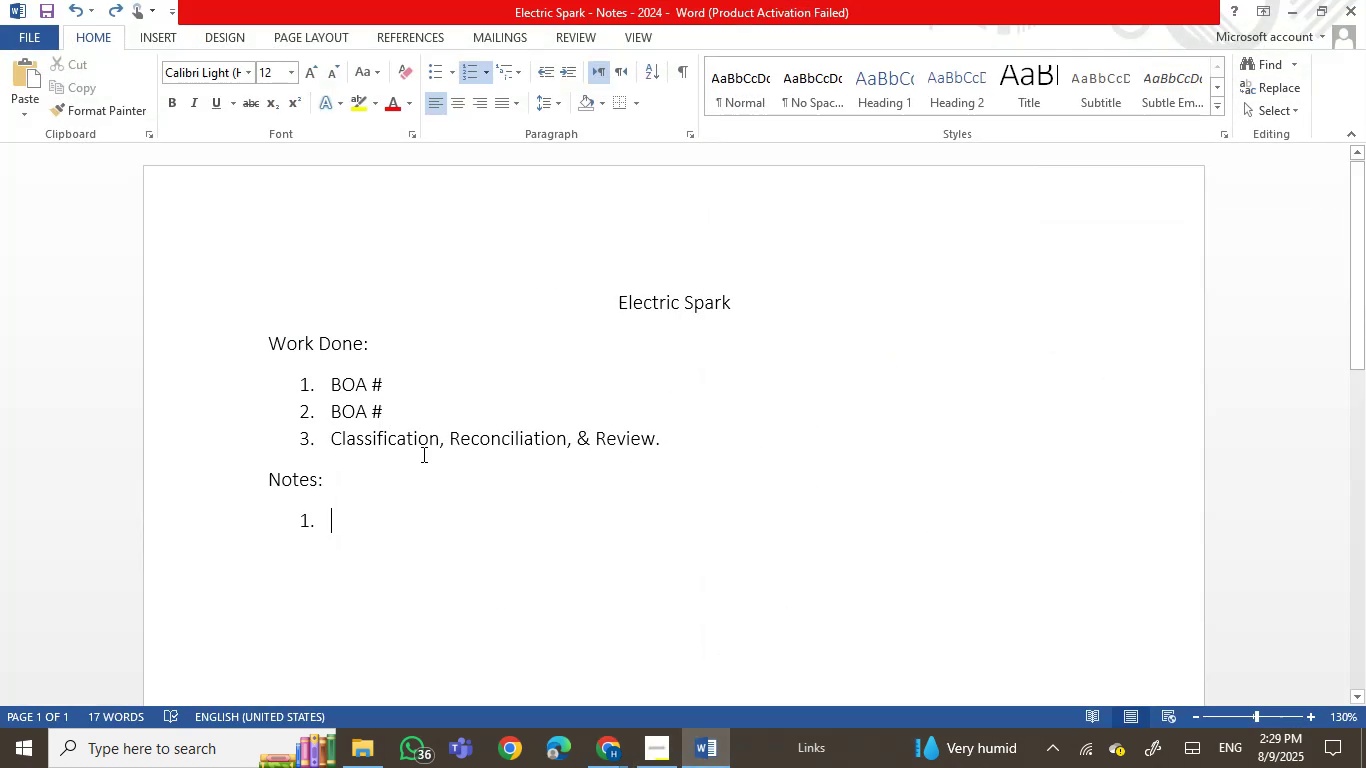 
key(Control+V)
 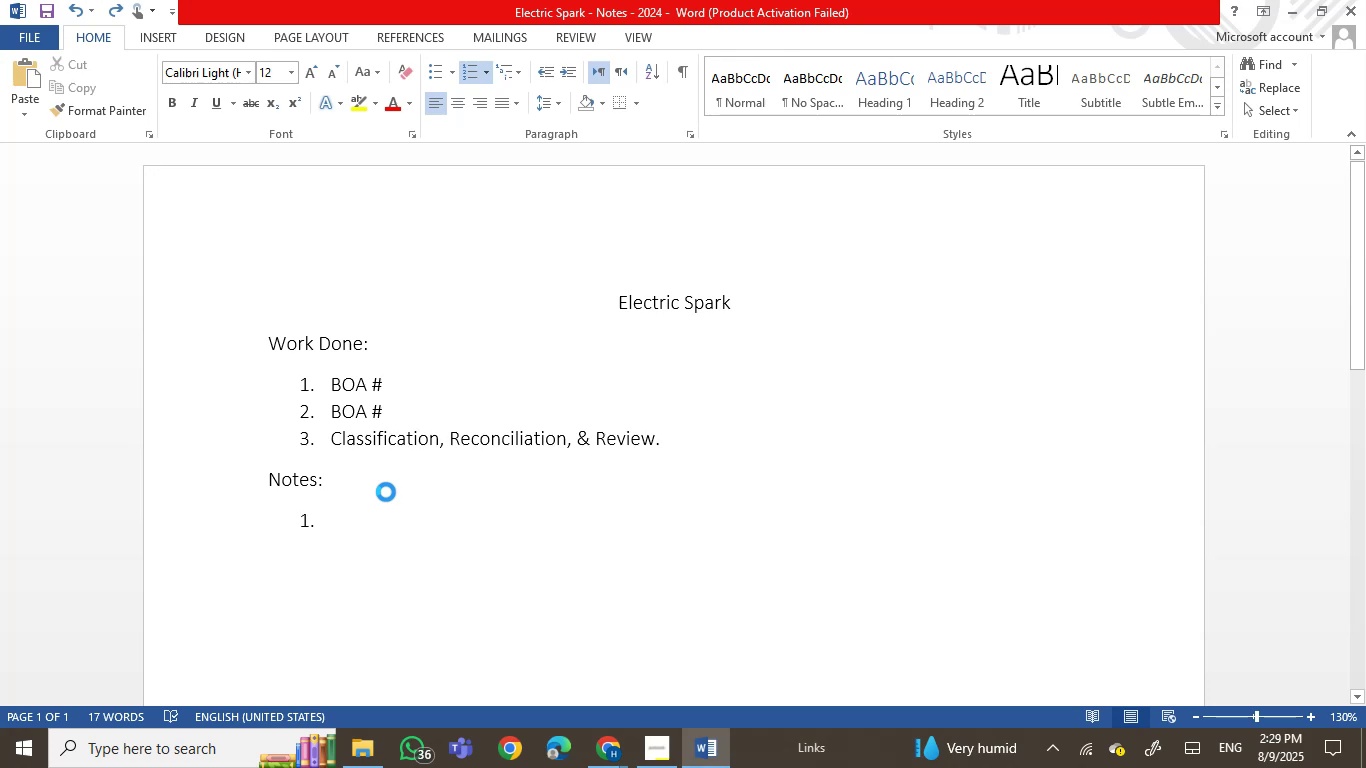 
type( was put in Sofwarre)
key(Backspace)
key(Backspace)
type(e.)
 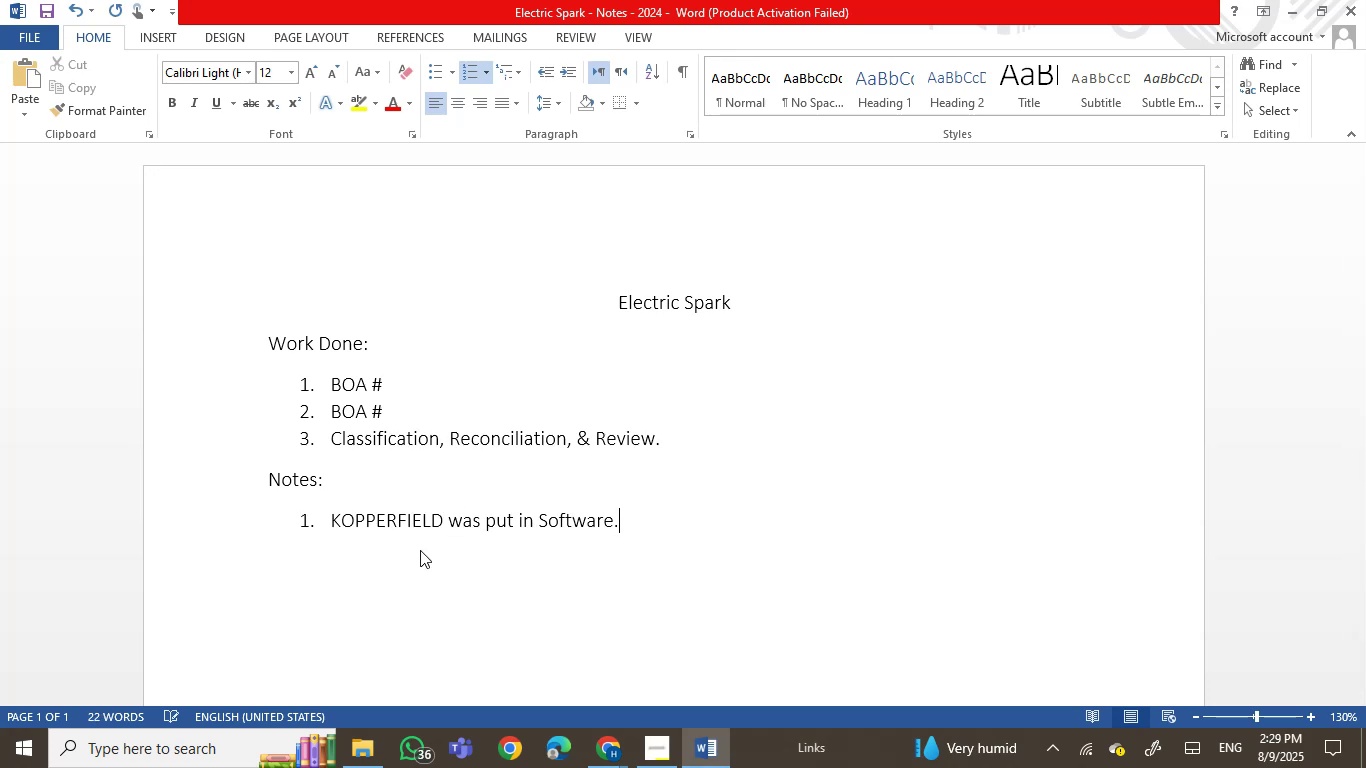 
left_click([716, 756])
 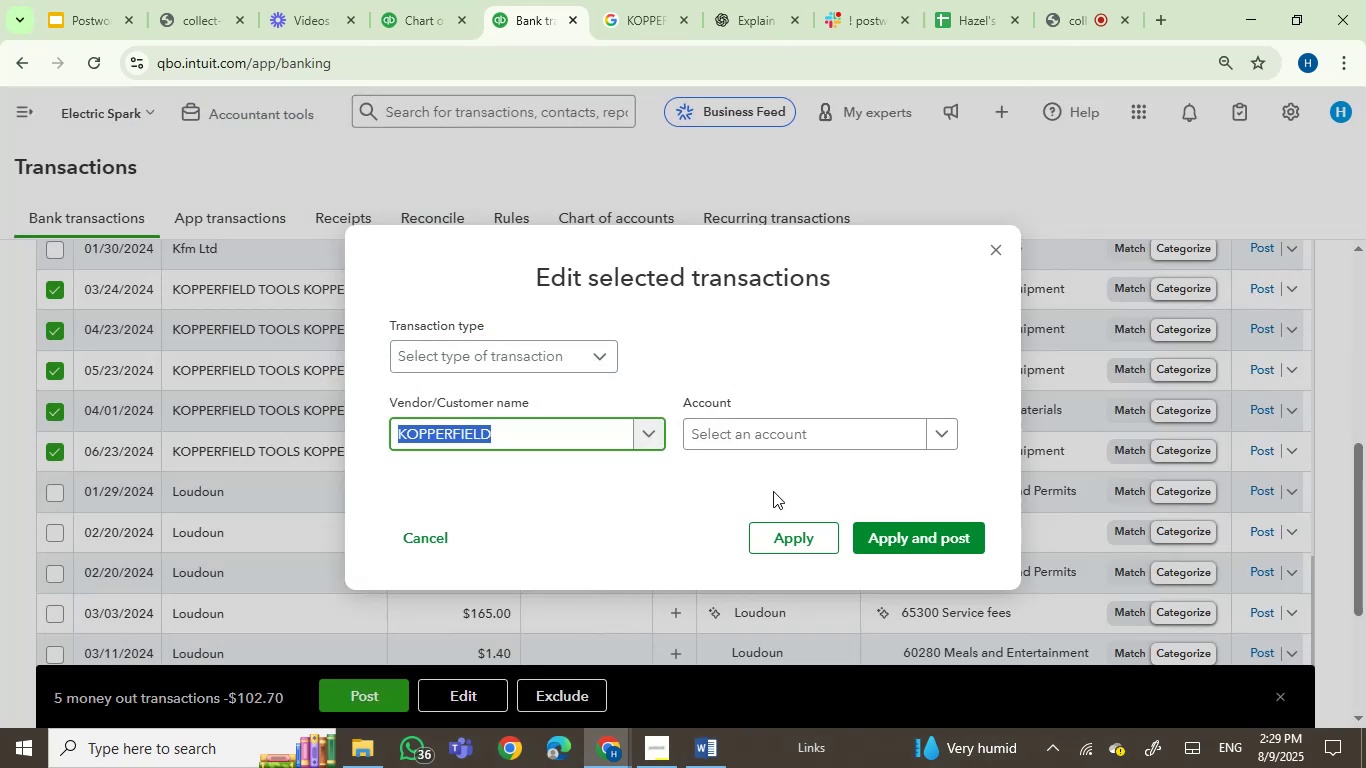 
left_click([777, 436])
 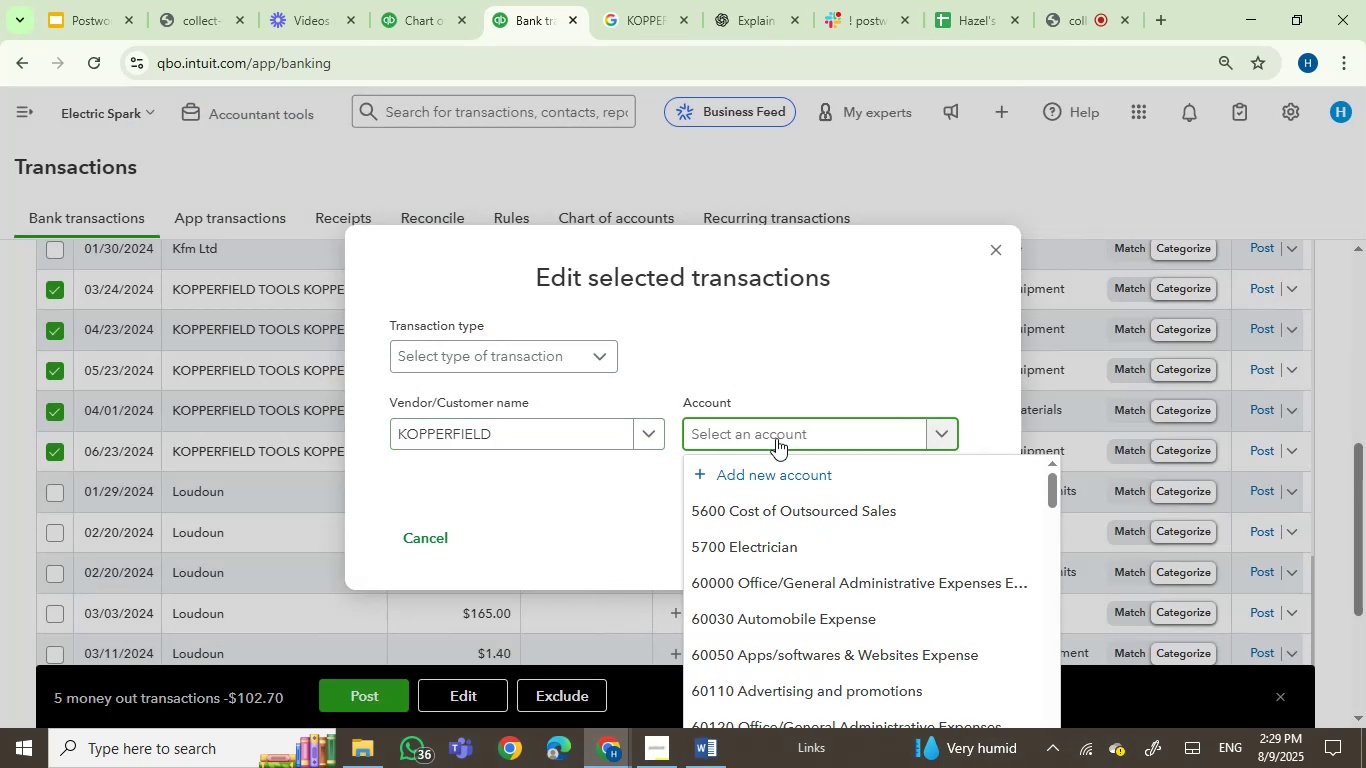 
type(softw)
 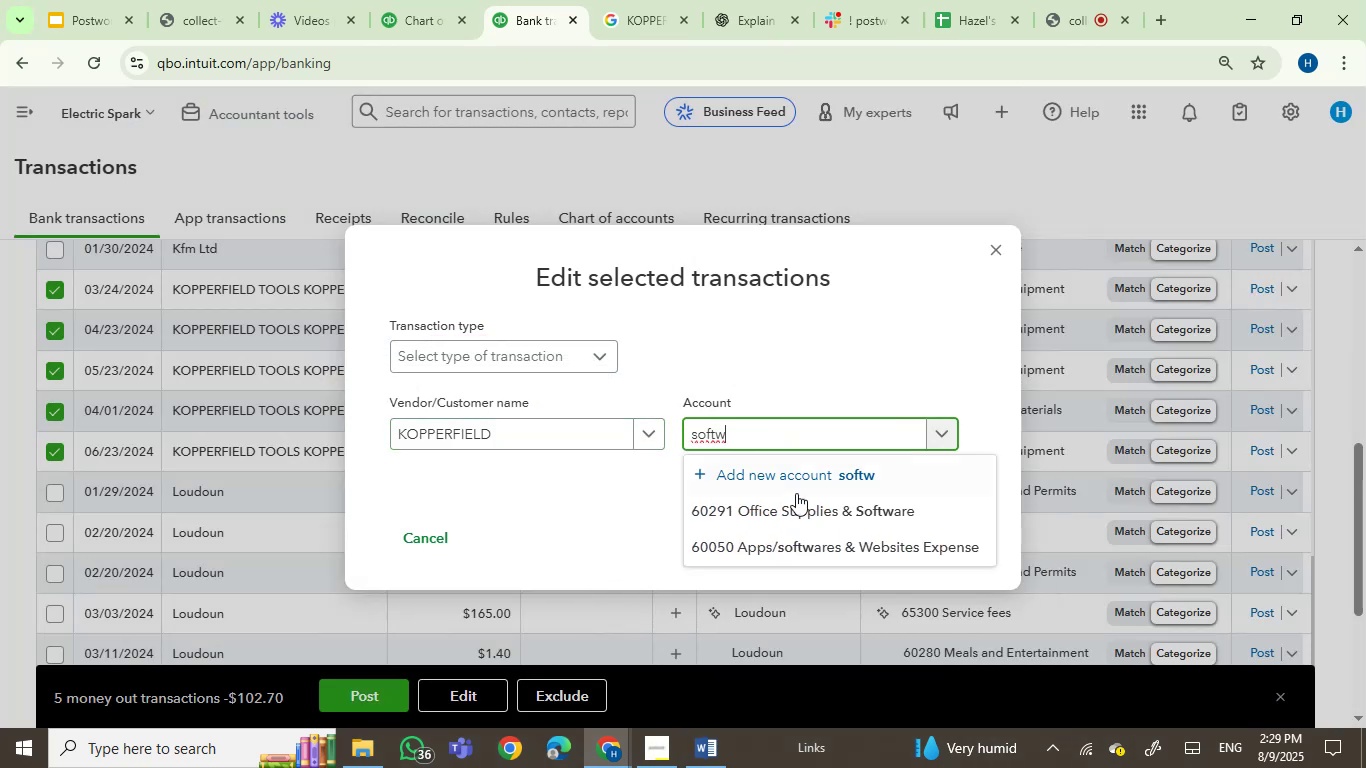 
left_click([812, 514])
 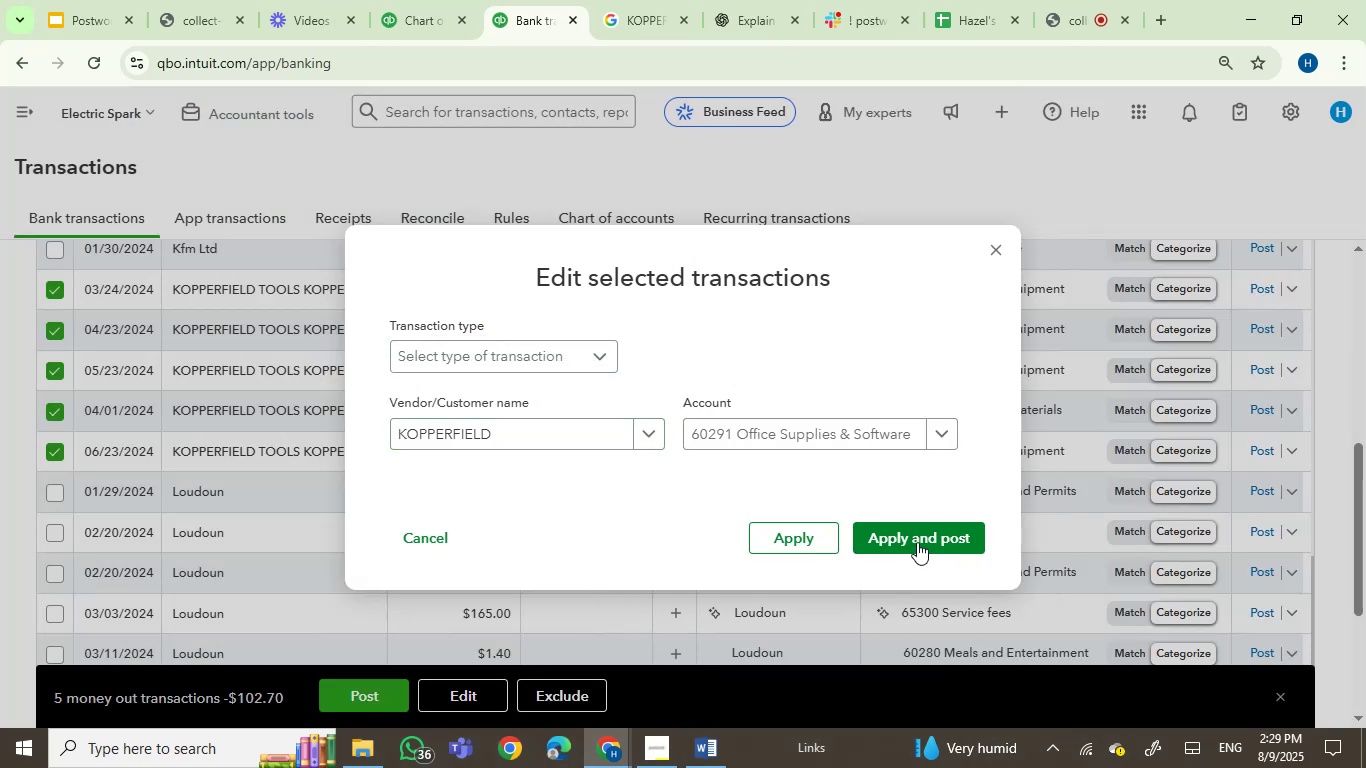 
left_click([916, 540])
 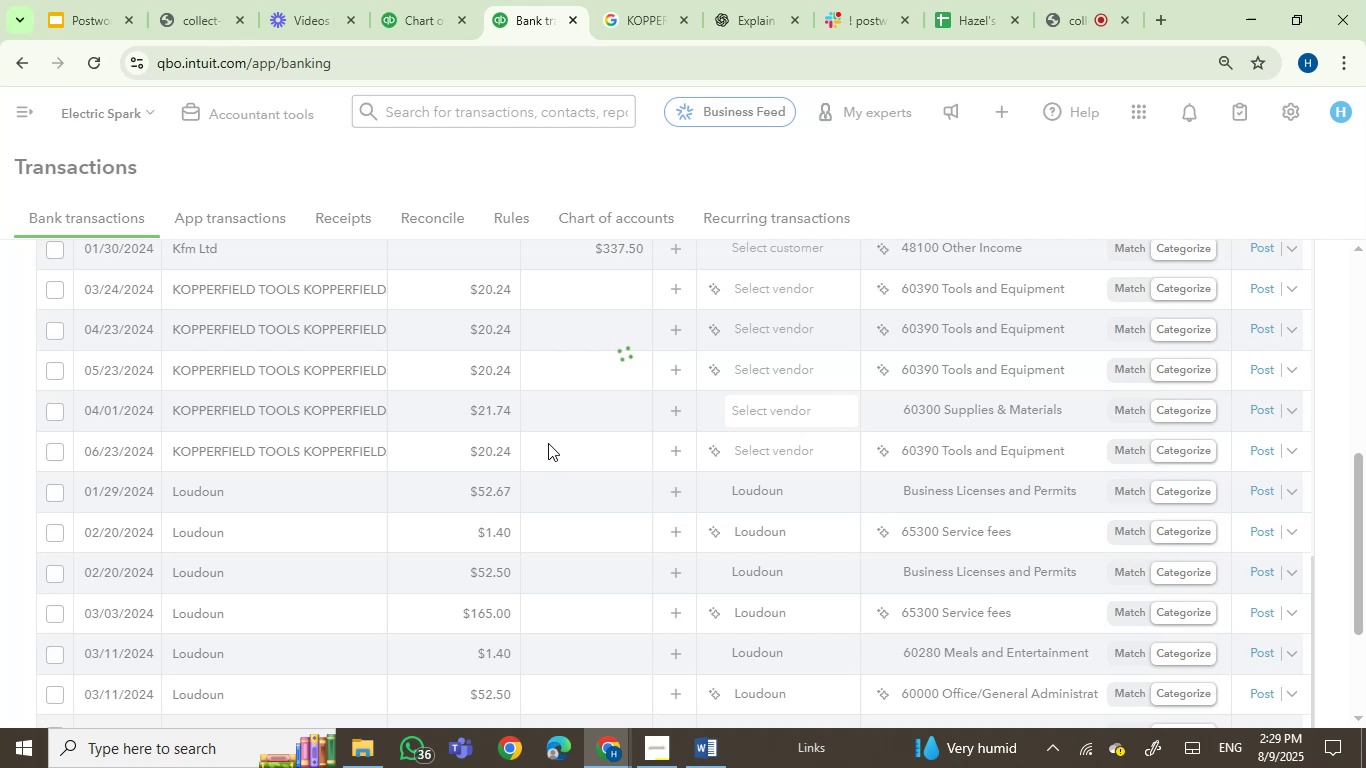 
wait(8.86)
 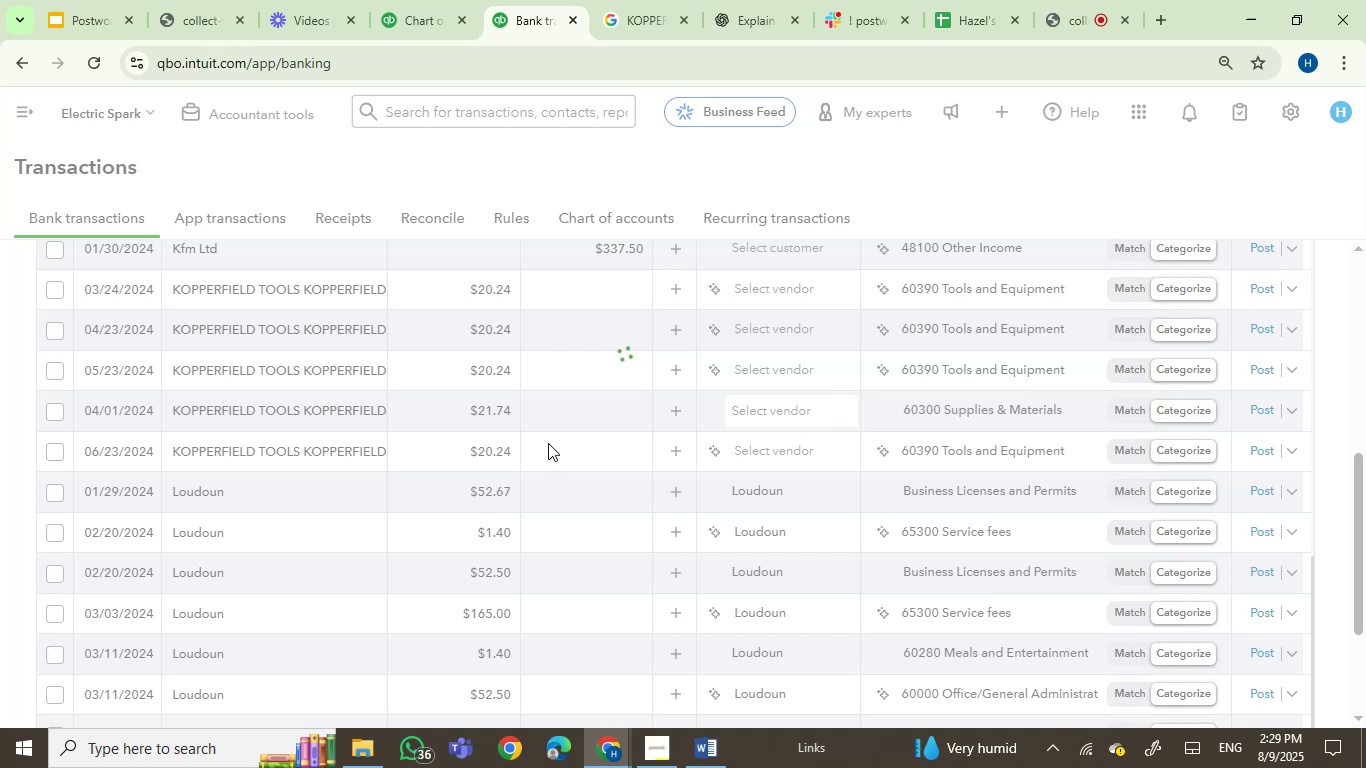 
left_click([307, 286])
 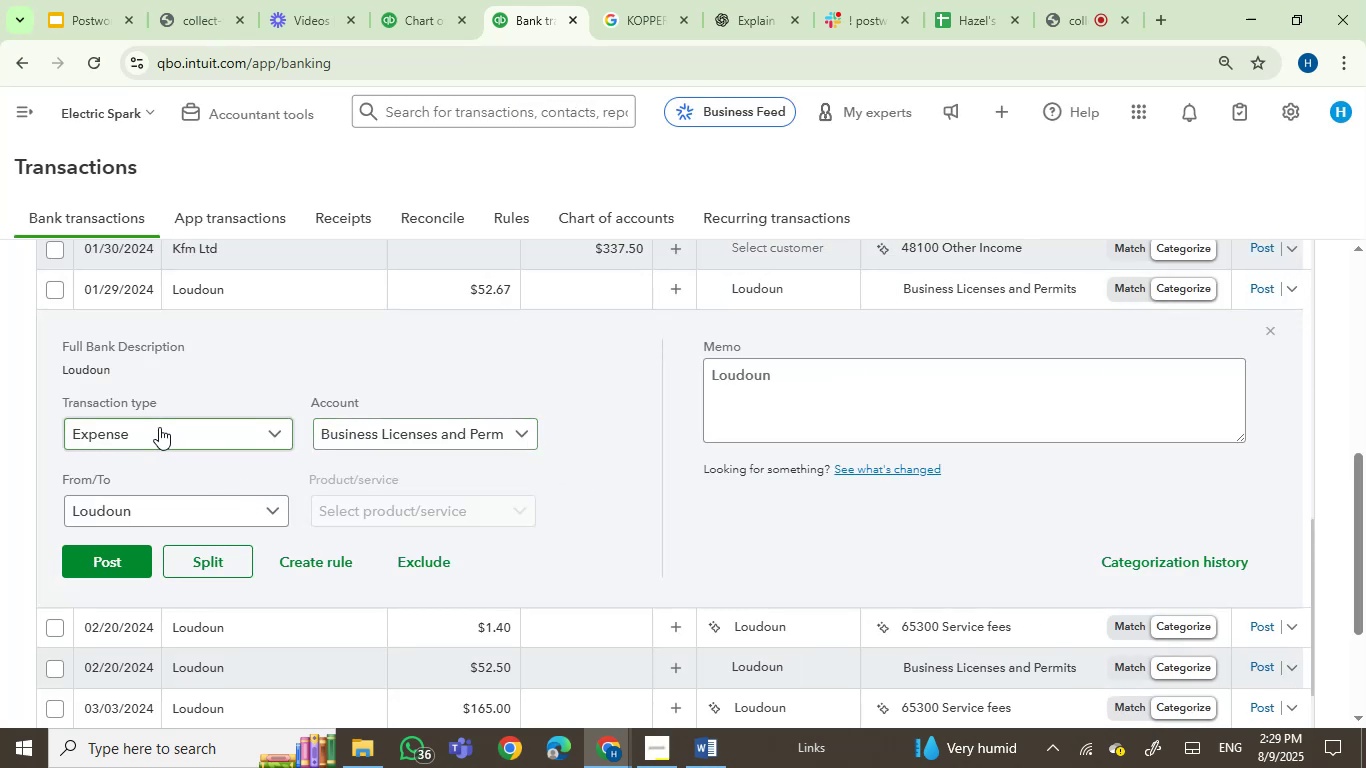 
left_click([734, 386])
 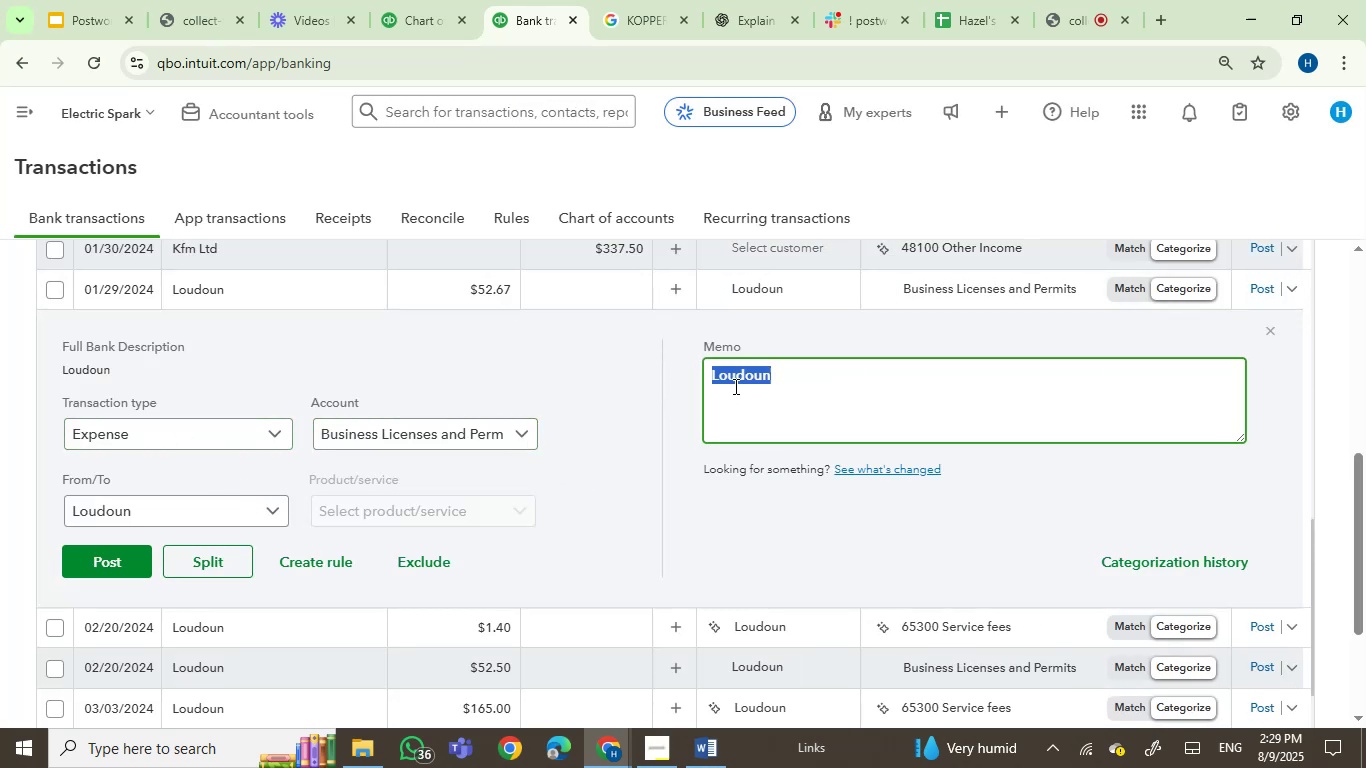 
double_click([734, 386])
 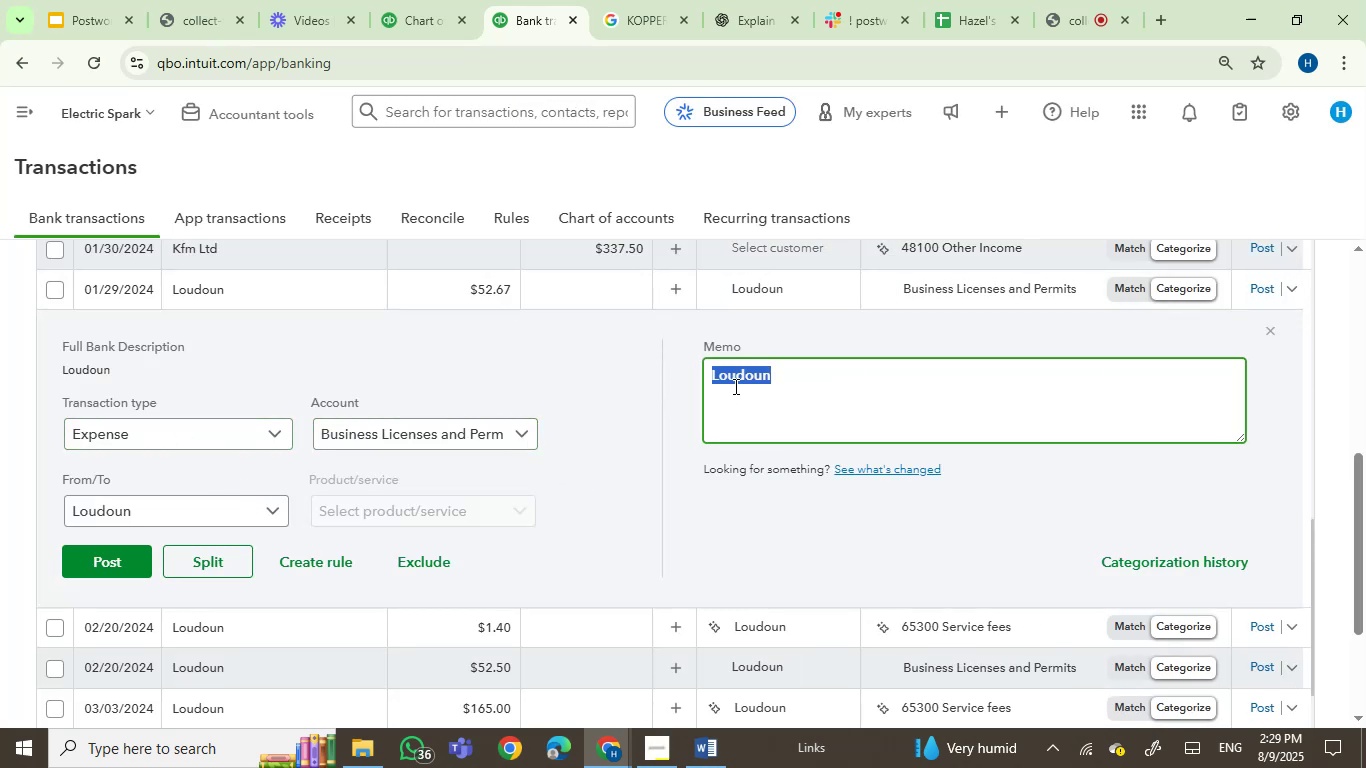 
key(Control+C)
 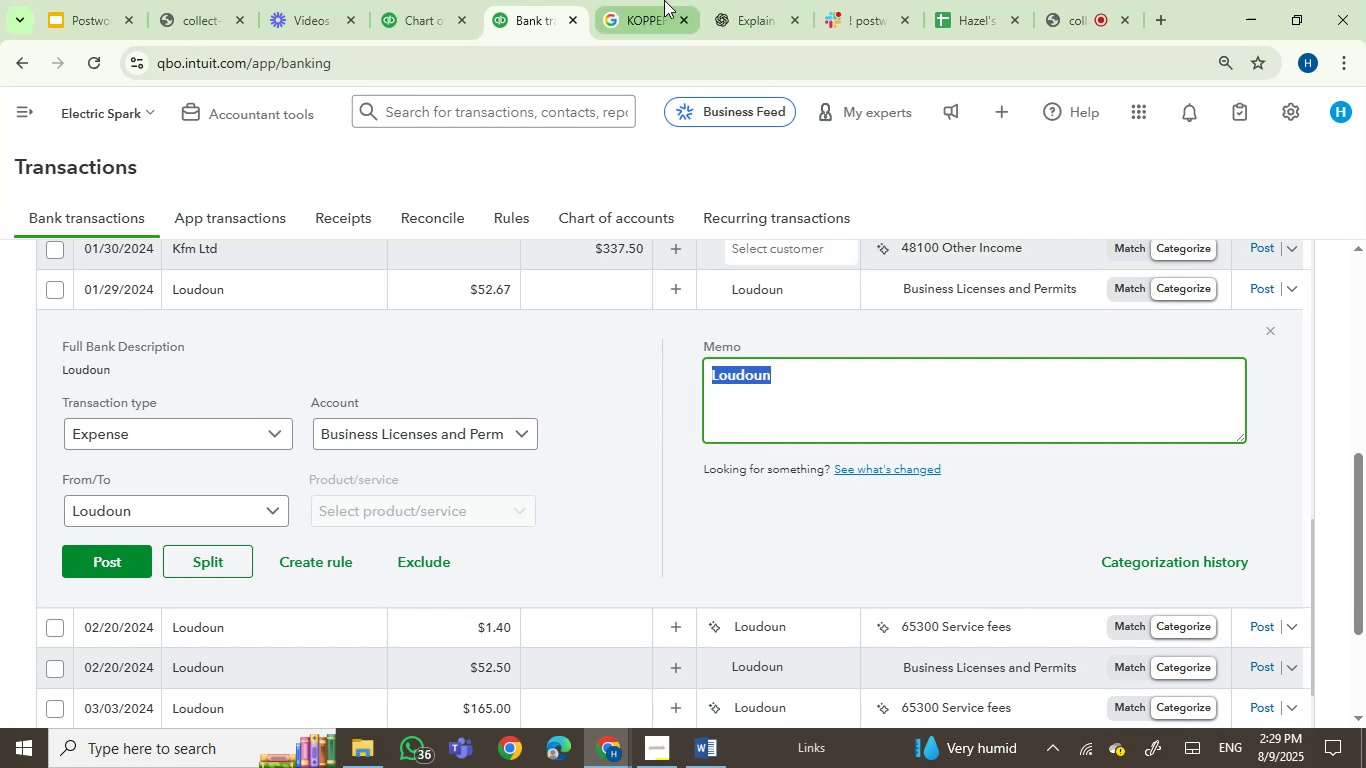 
double_click([660, 55])
 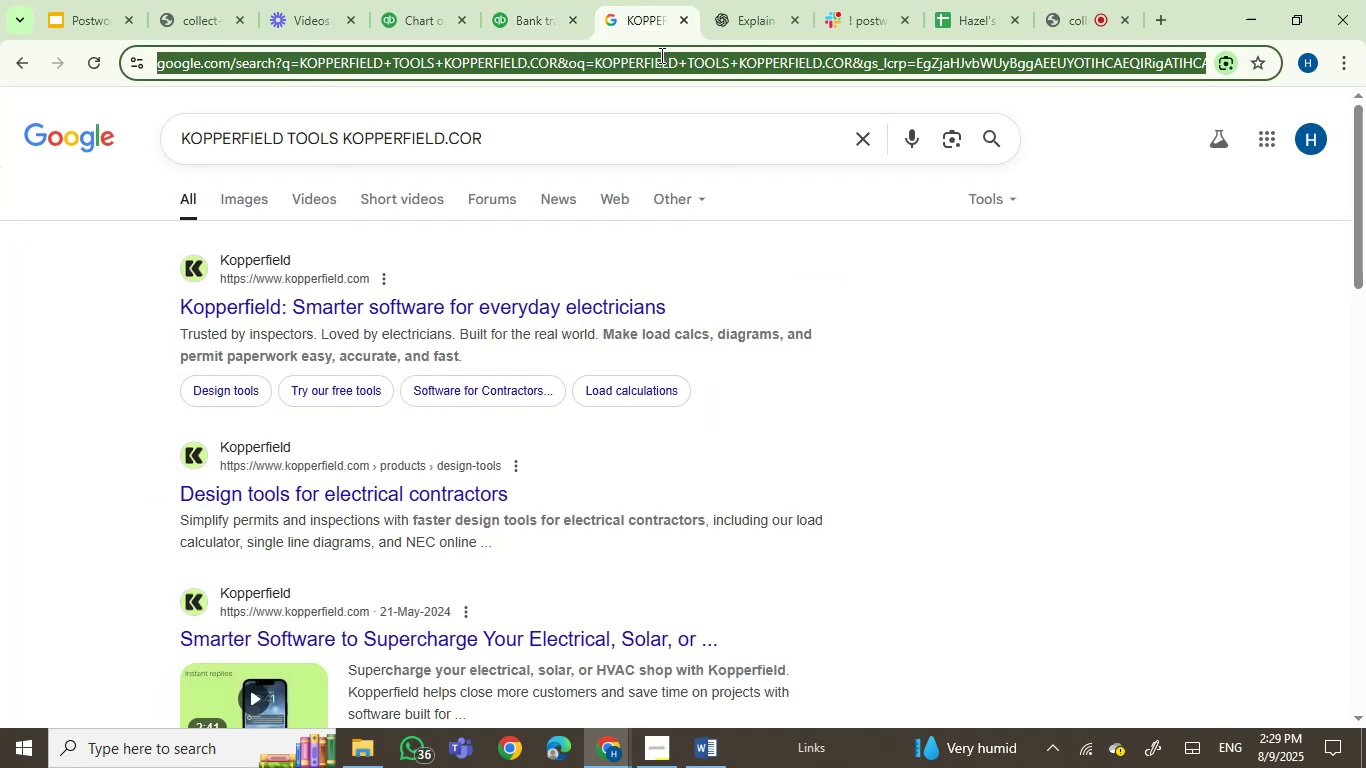 
key(Control+C)
 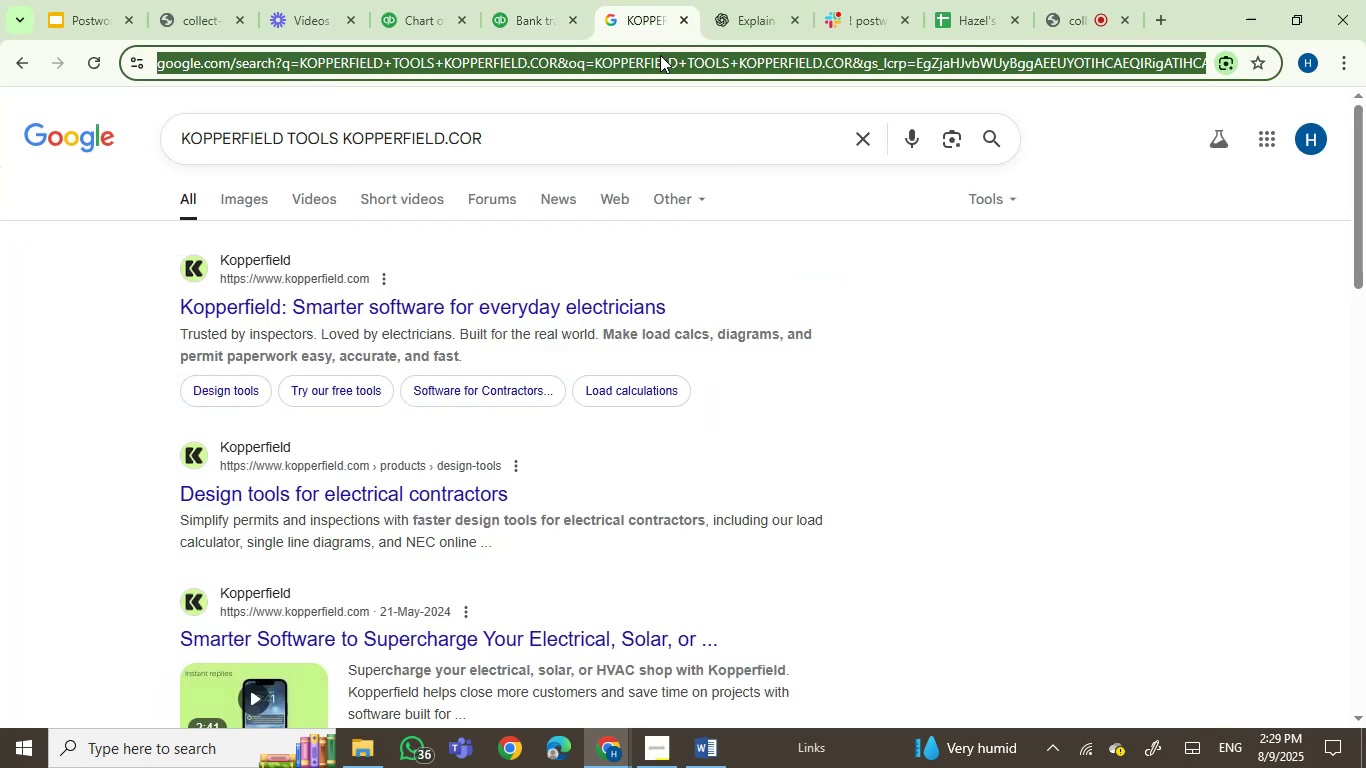 
key(Control+V)
 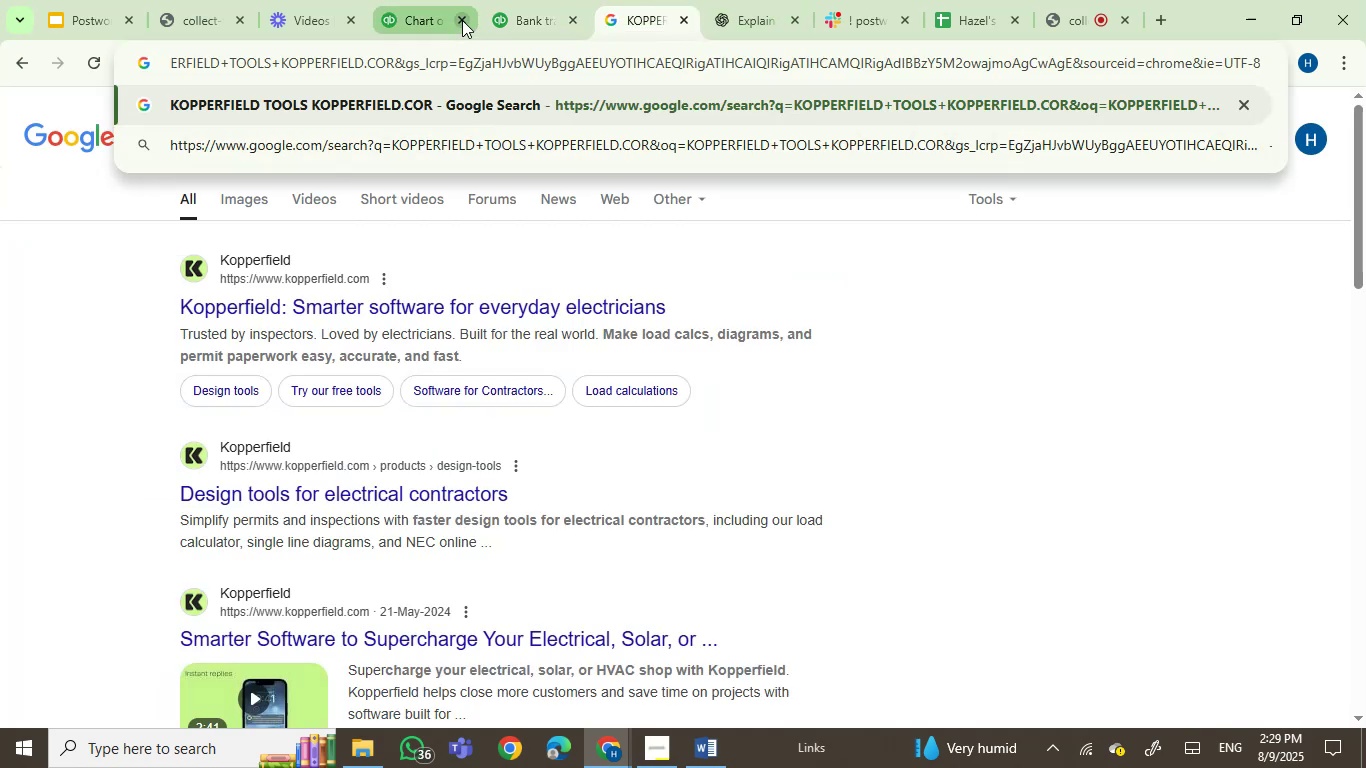 
left_click([502, 12])
 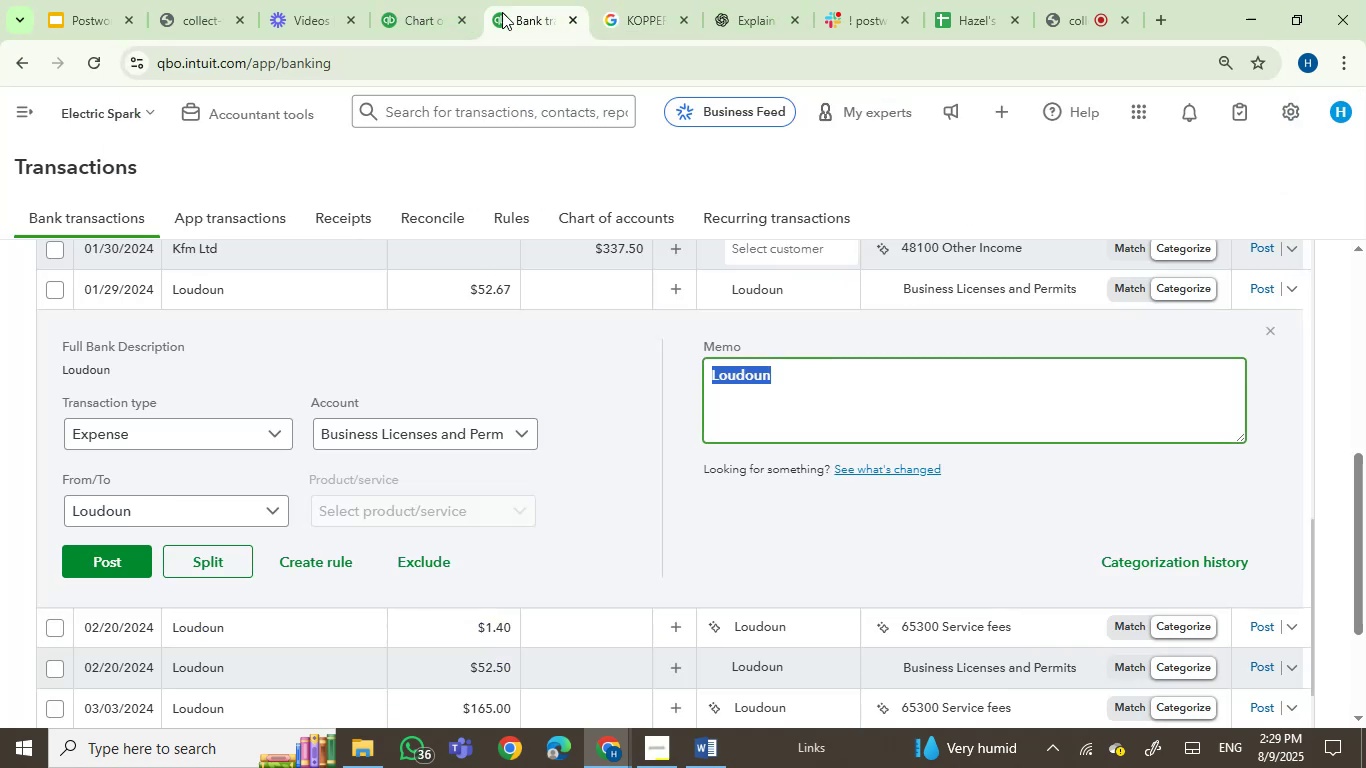 
key(Control+C)
 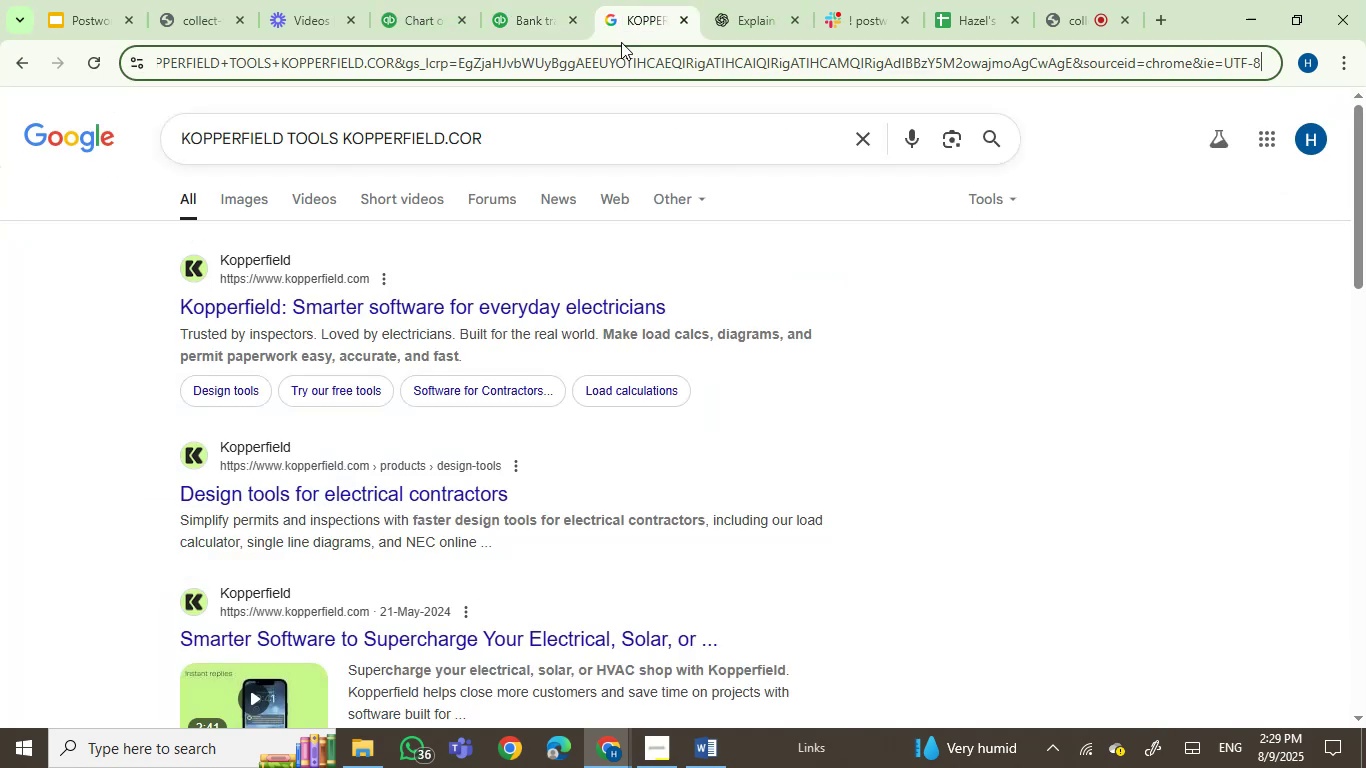 
double_click([619, 46])
 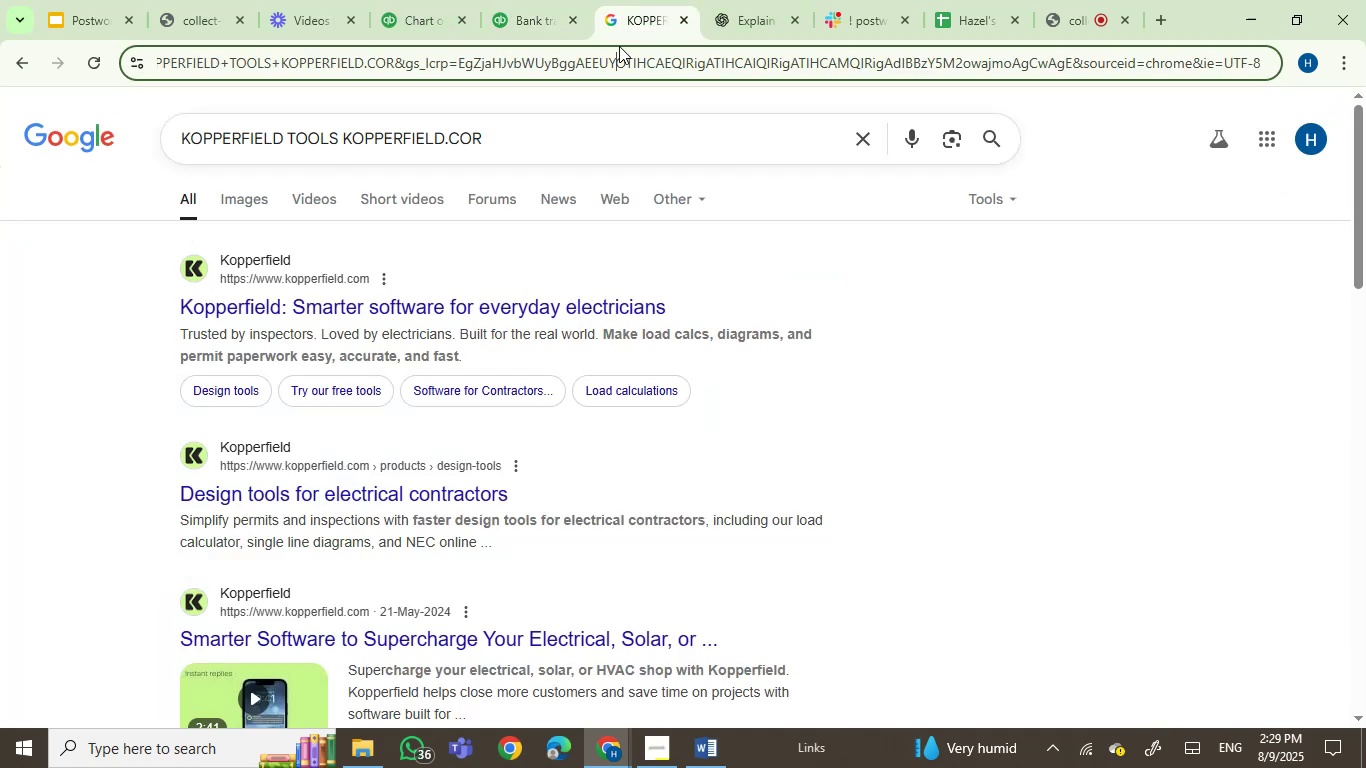 
hold_key(key=ControlLeft, duration=0.43)
 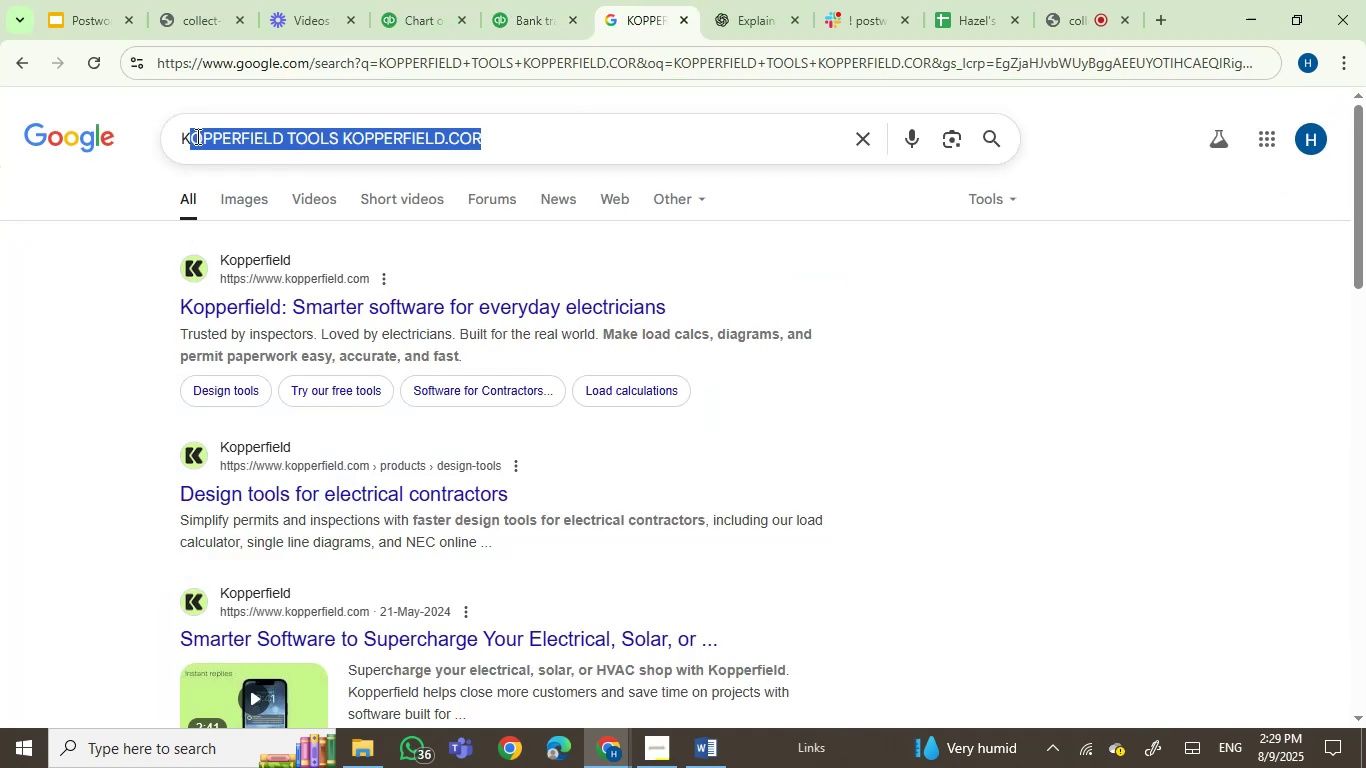 
key(Control+V)
 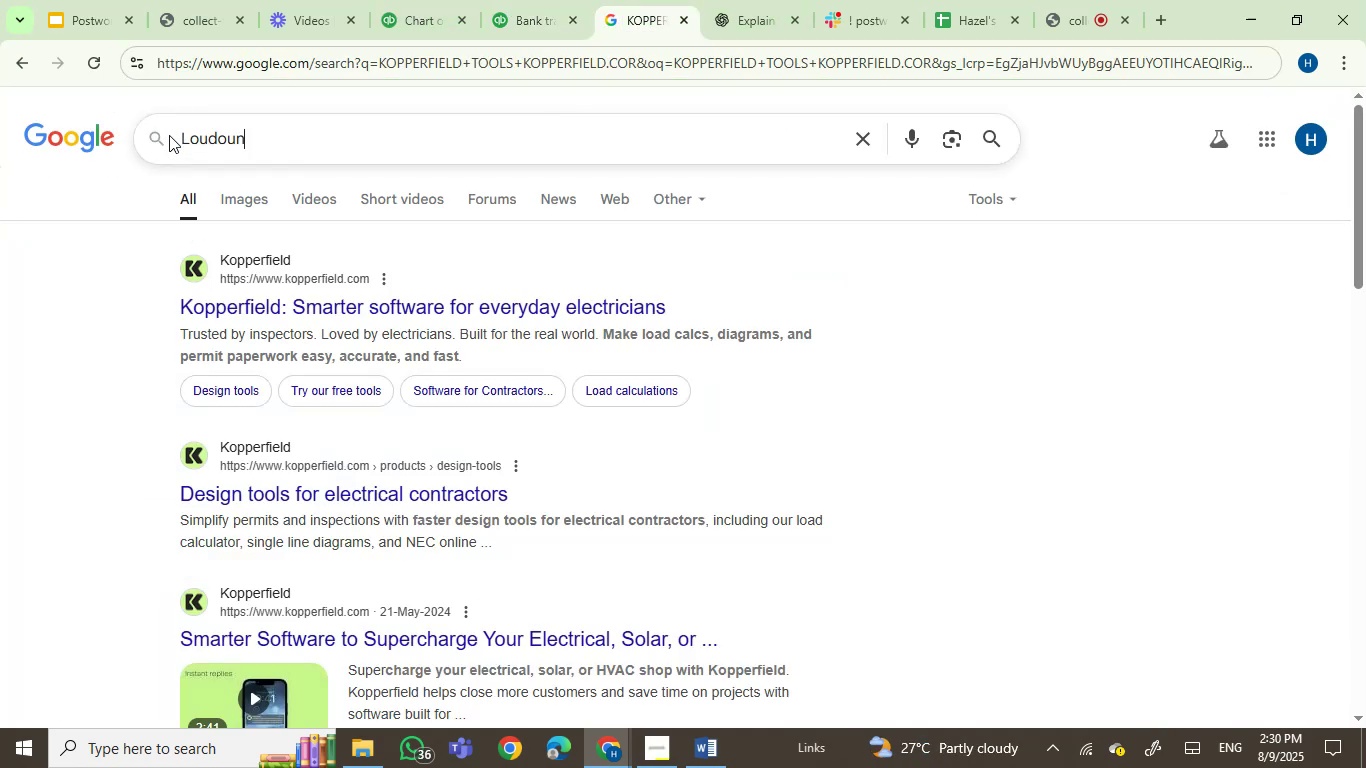 
key(Enter)
 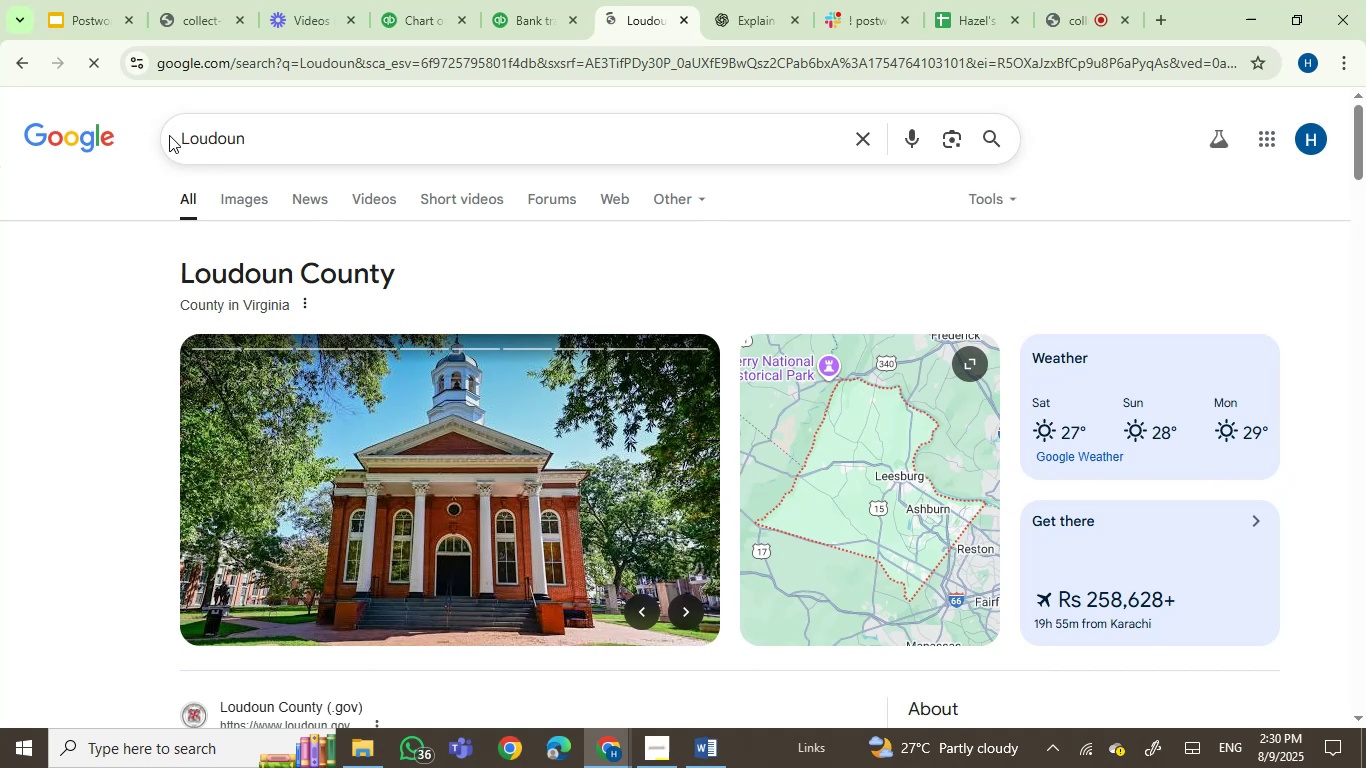 
scroll: coordinate [667, 610], scroll_direction: down, amount: 4.0
 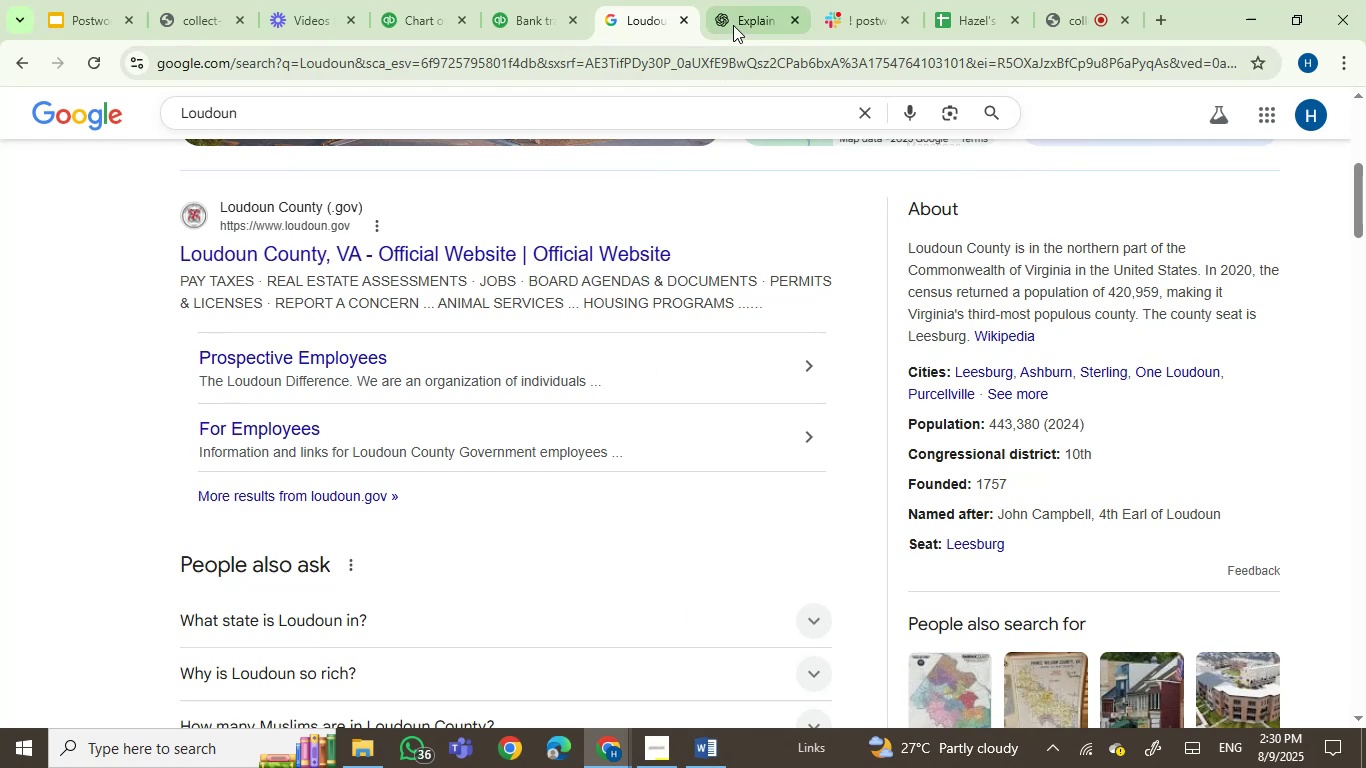 
key(Control+ControlLeft)
 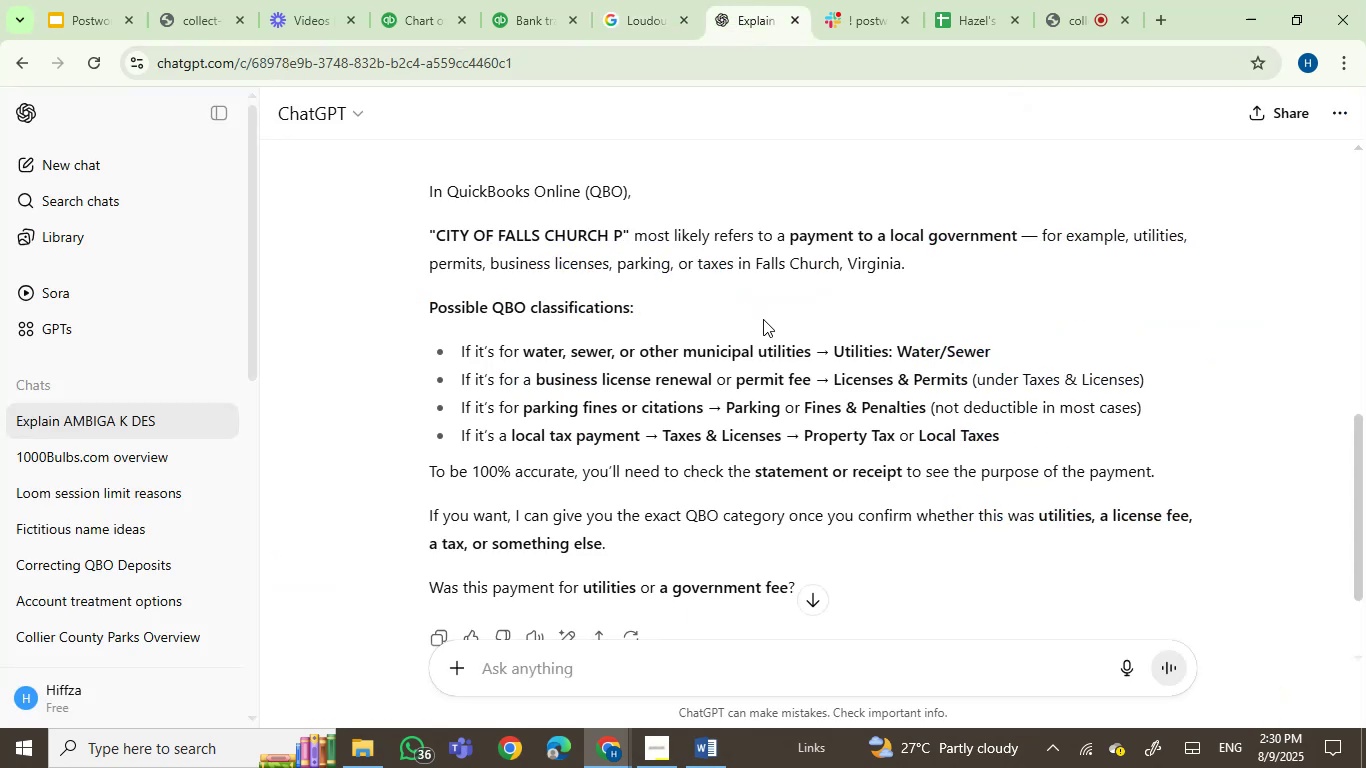 
key(Control+V)
 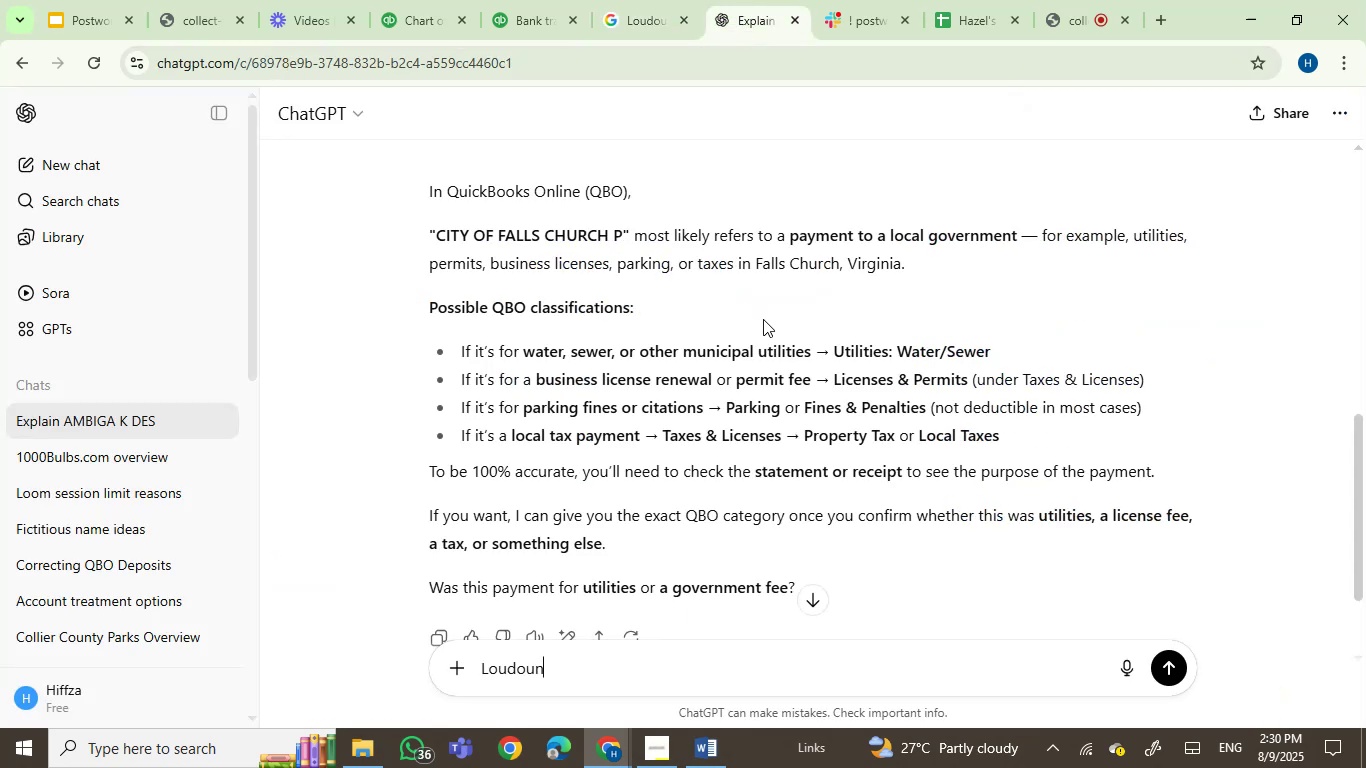 
hold_key(key=BracketRight, duration=1.31)
 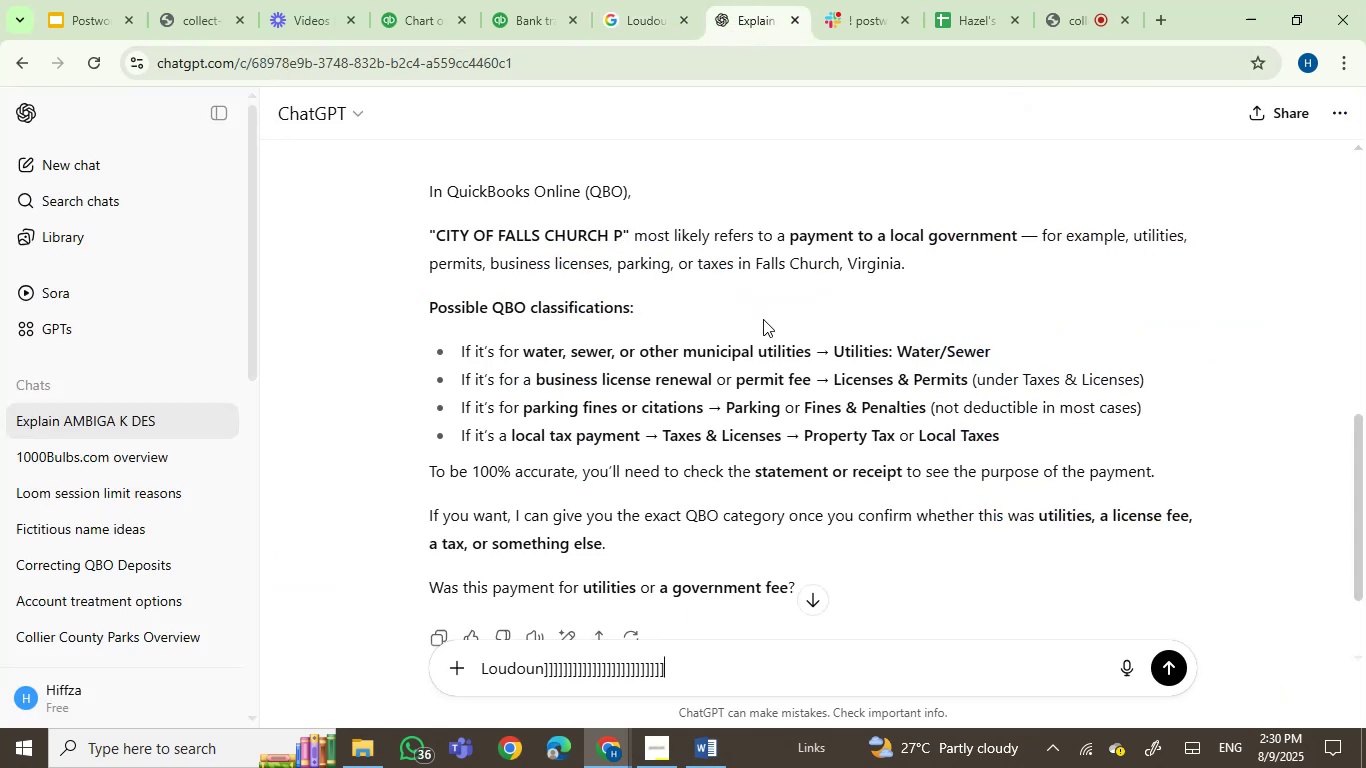 
key(BracketRight)
 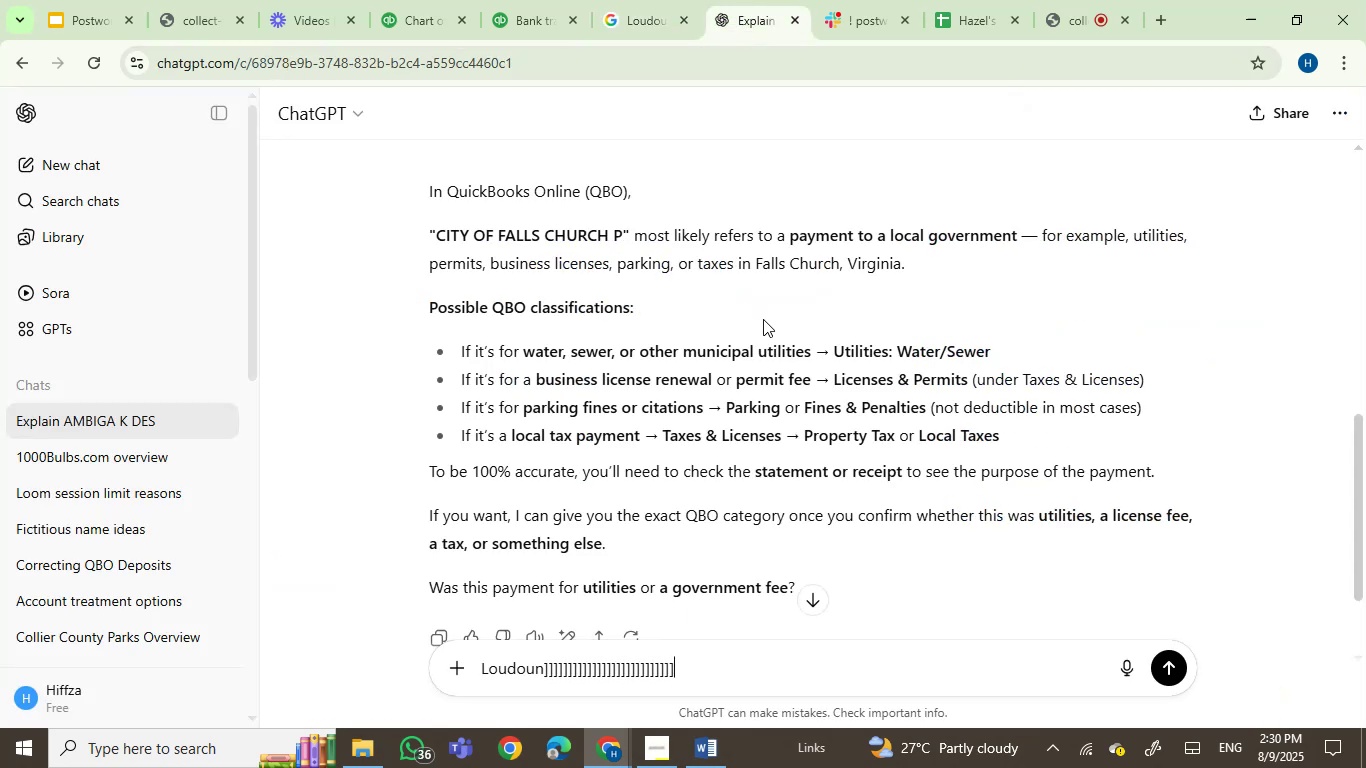 
hold_key(key=Backspace, duration=1.01)
 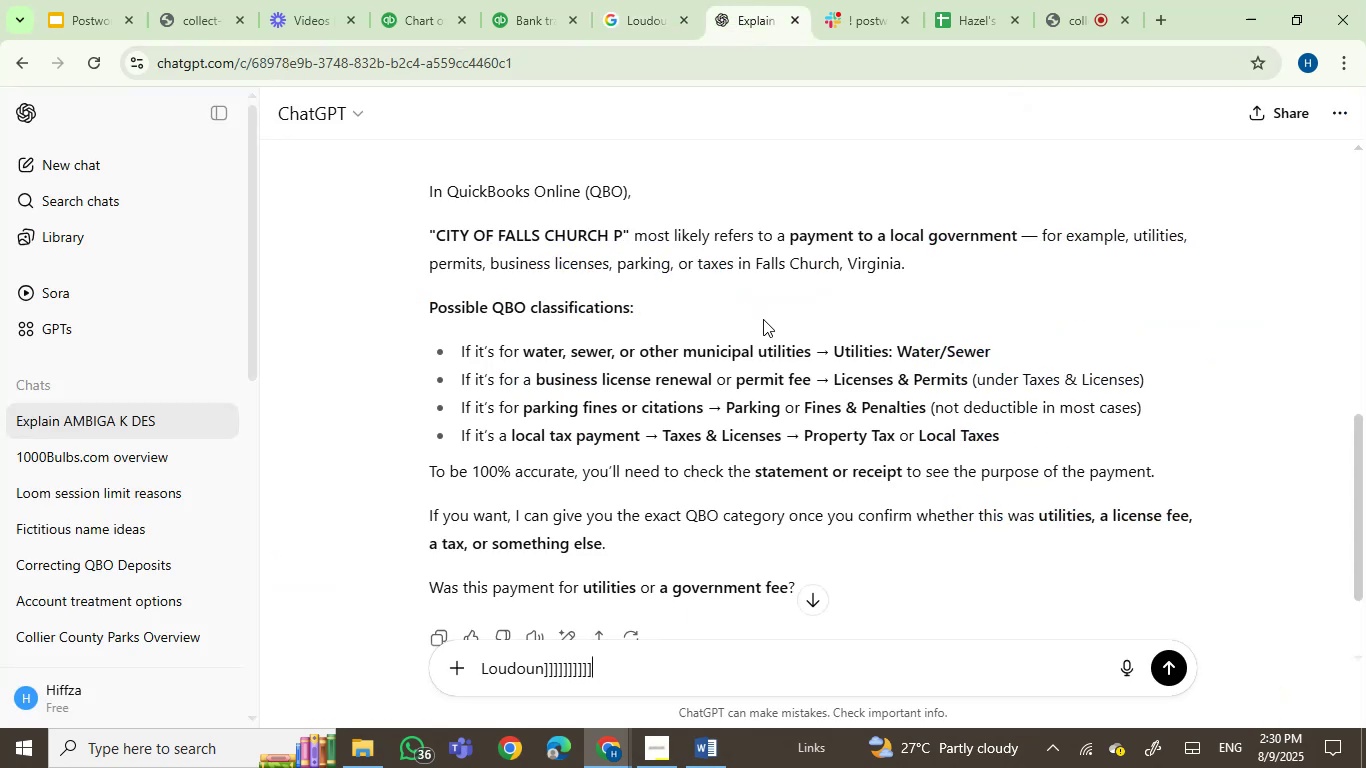 
key(Backspace)
 